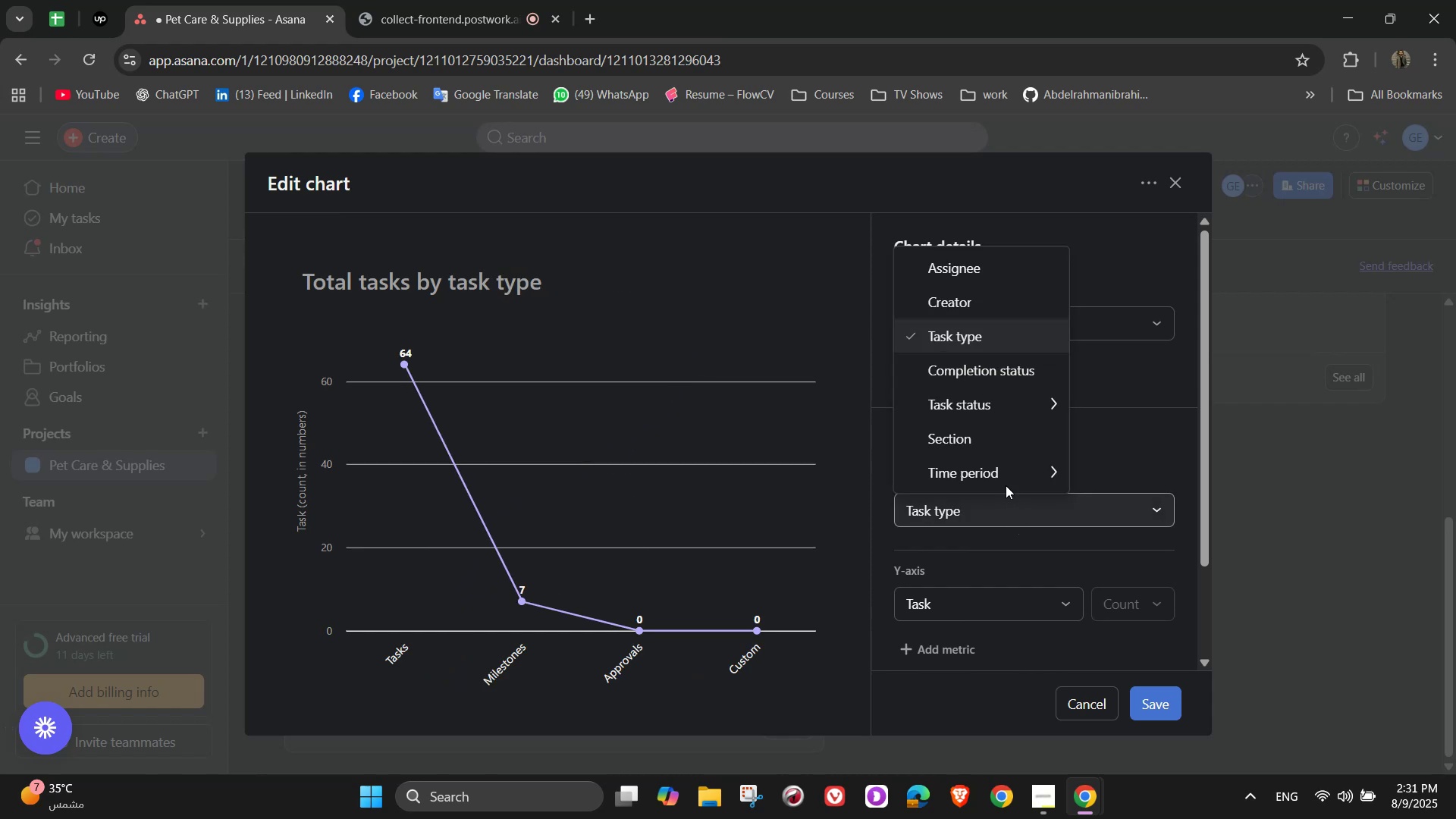 
left_click([990, 439])
 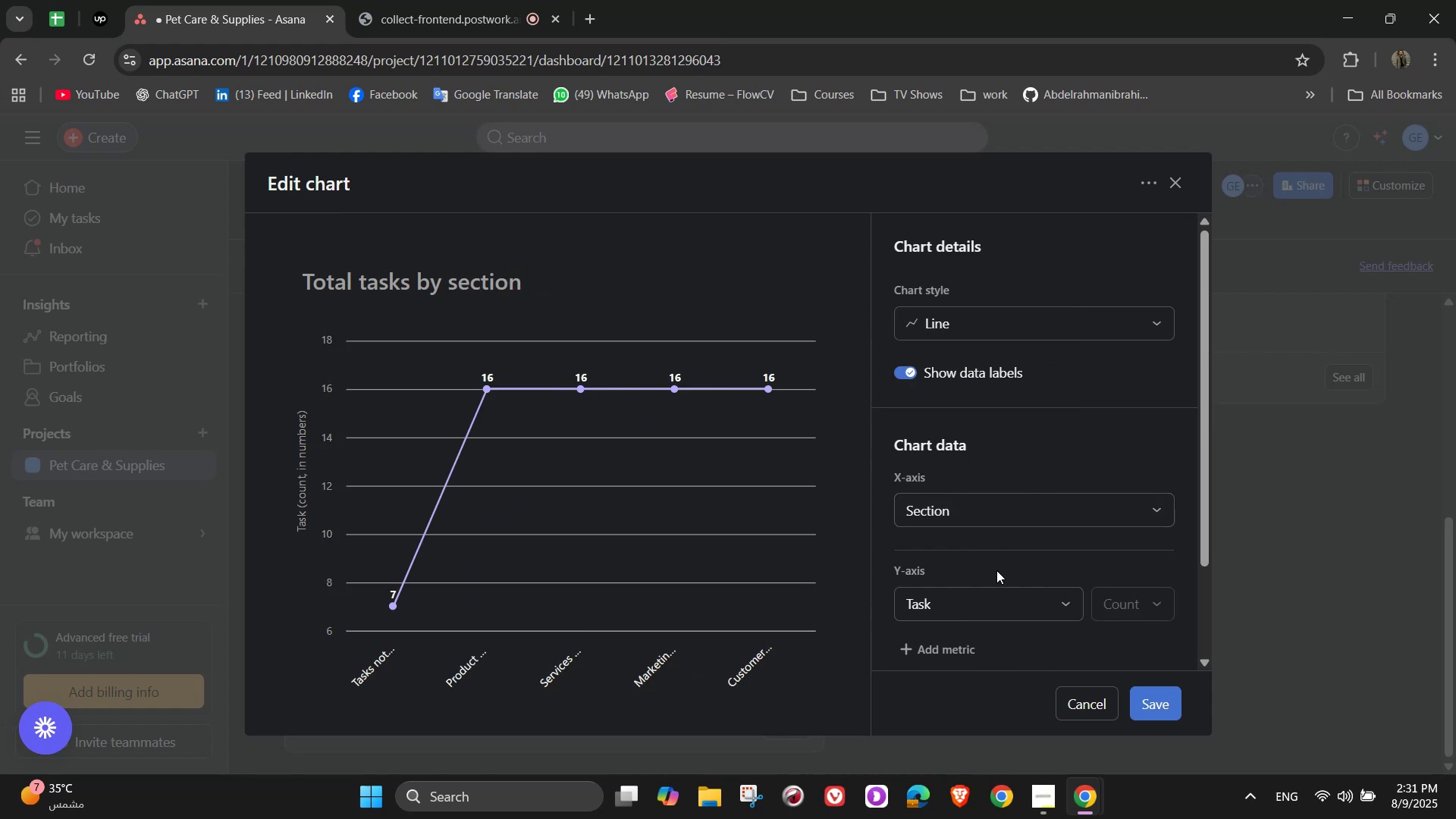 
left_click([984, 608])
 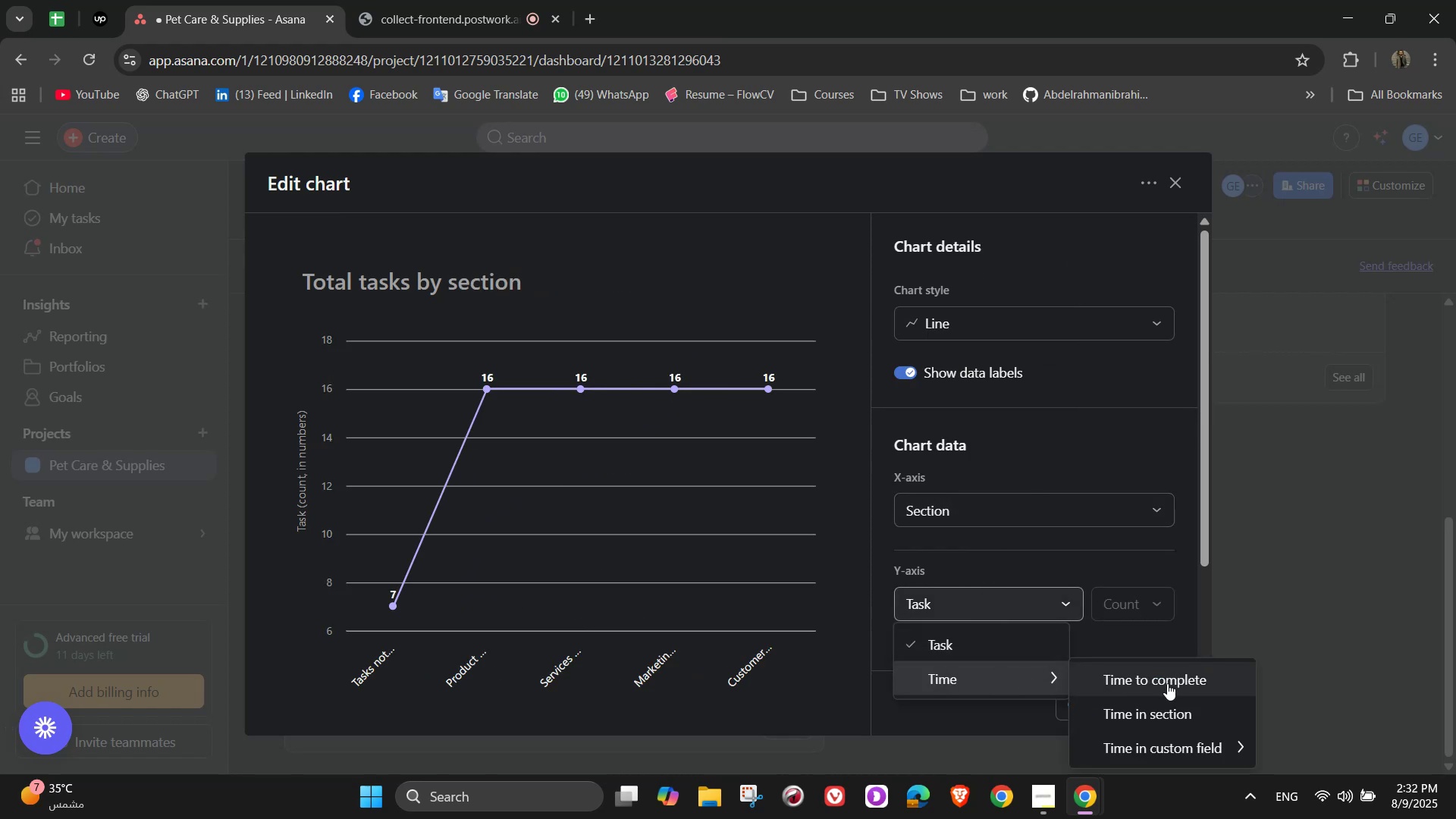 
left_click([1150, 676])
 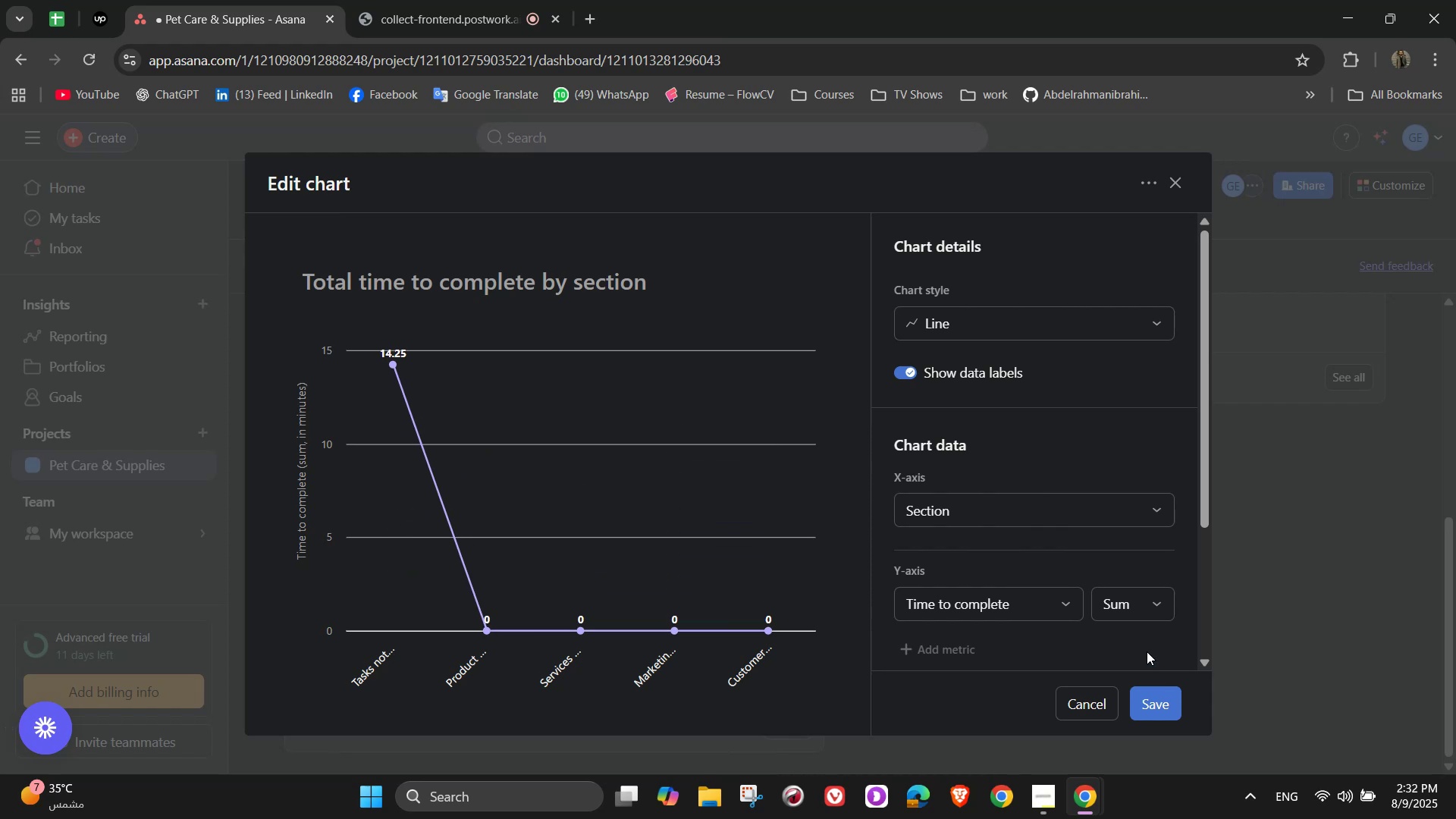 
scroll: coordinate [1094, 558], scroll_direction: down, amount: 2.0
 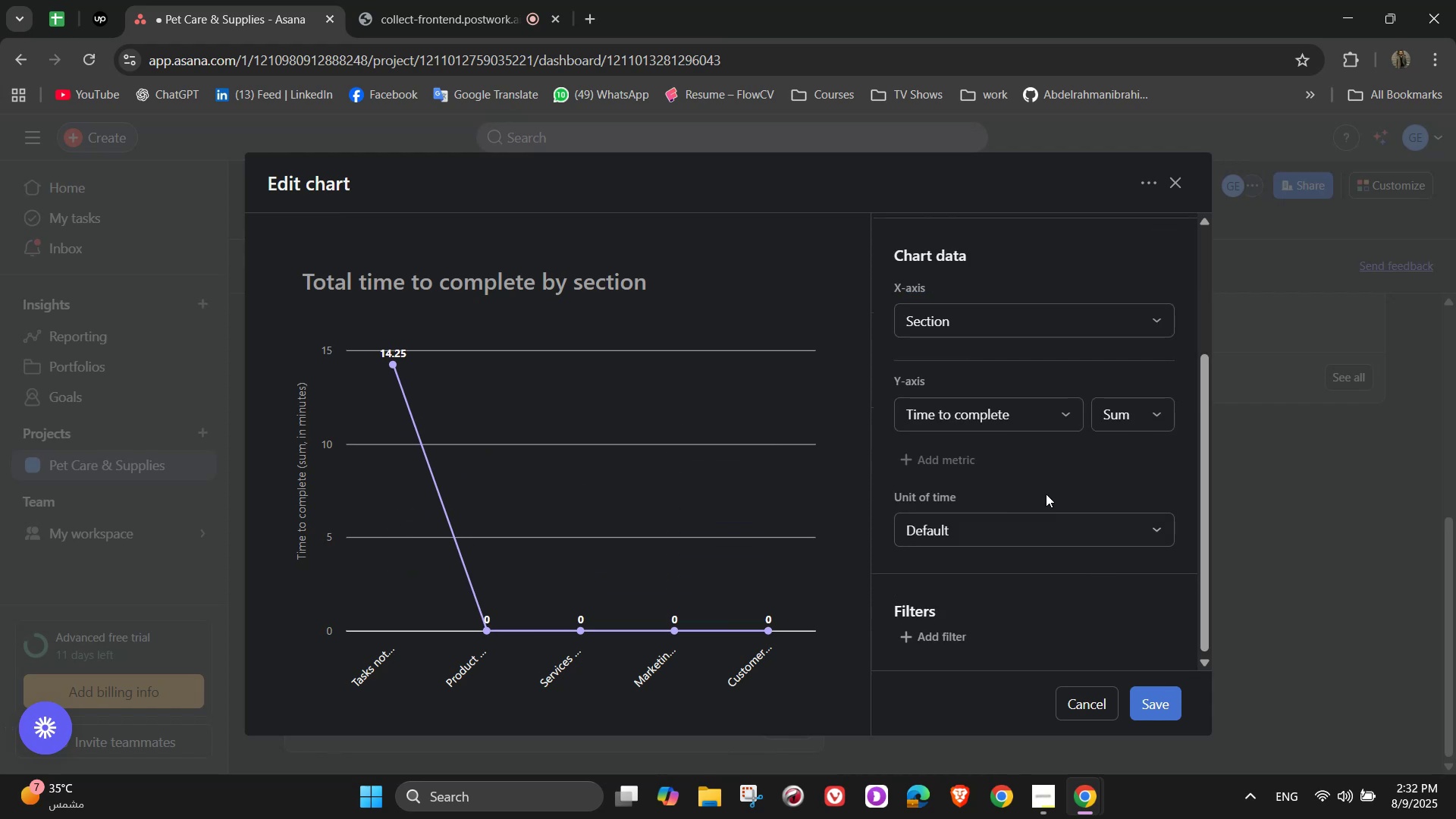 
scroll: coordinate [1043, 482], scroll_direction: up, amount: 1.0
 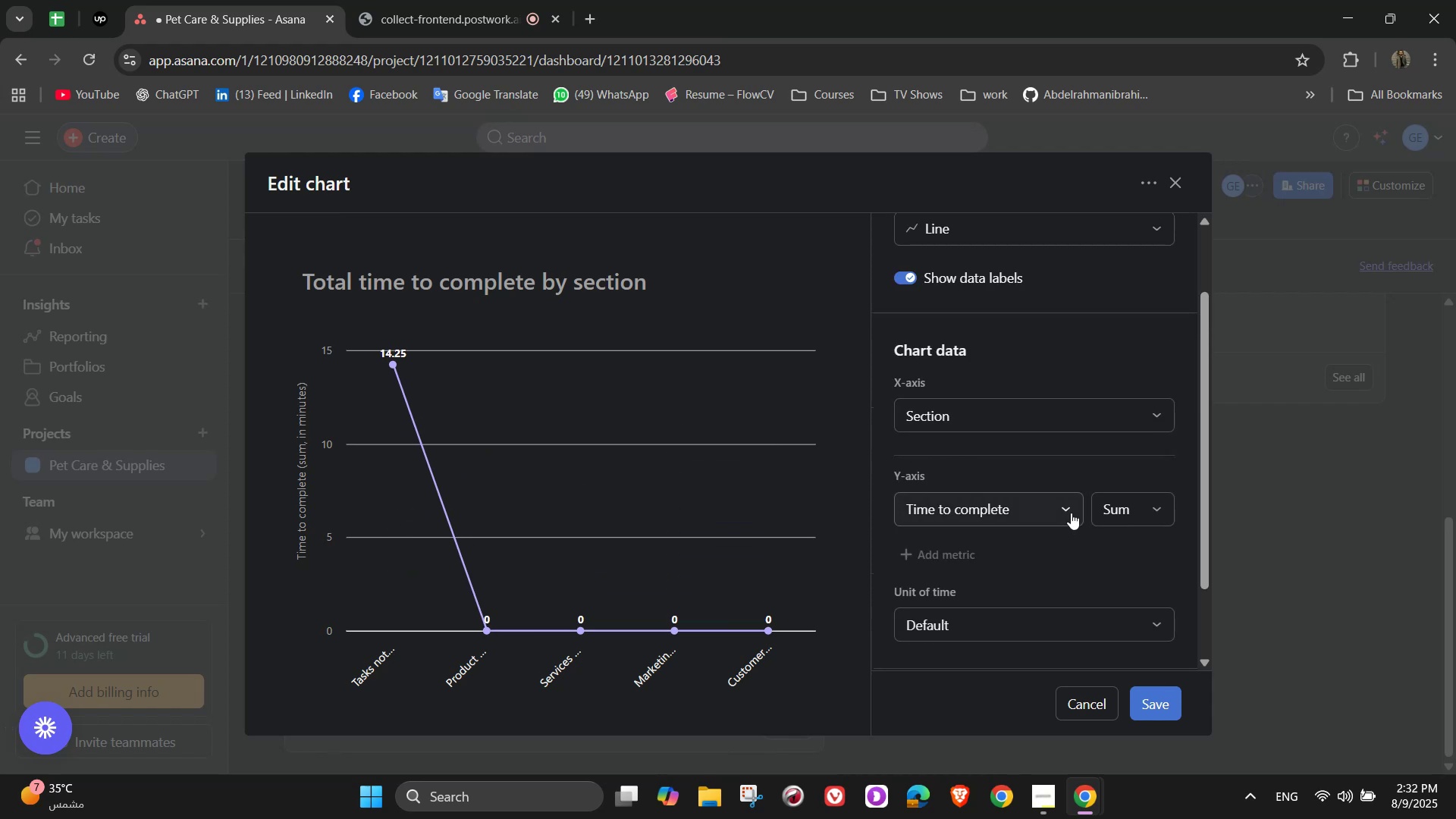 
left_click([1071, 513])
 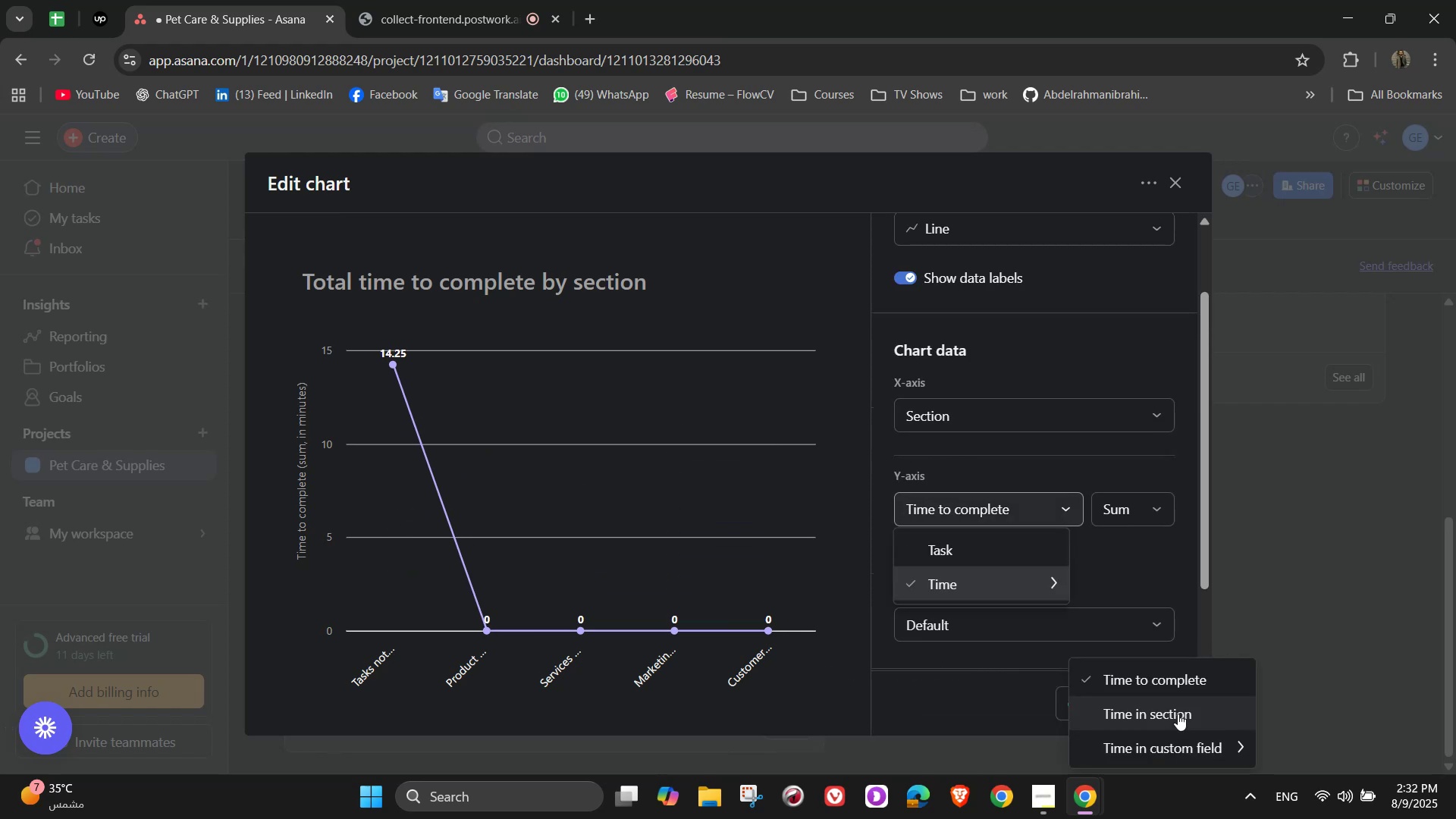 
left_click([1176, 710])
 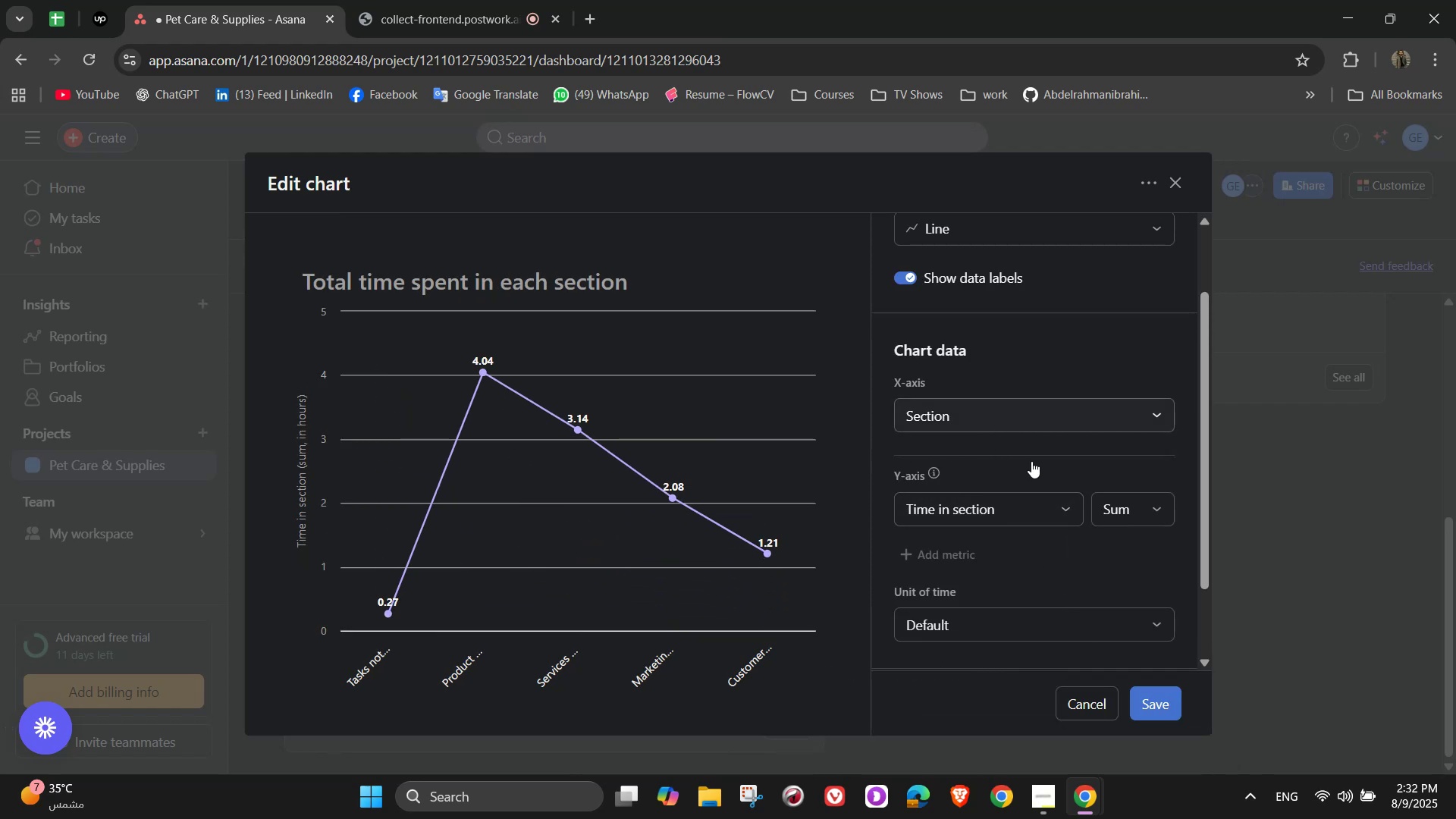 
left_click([1157, 704])
 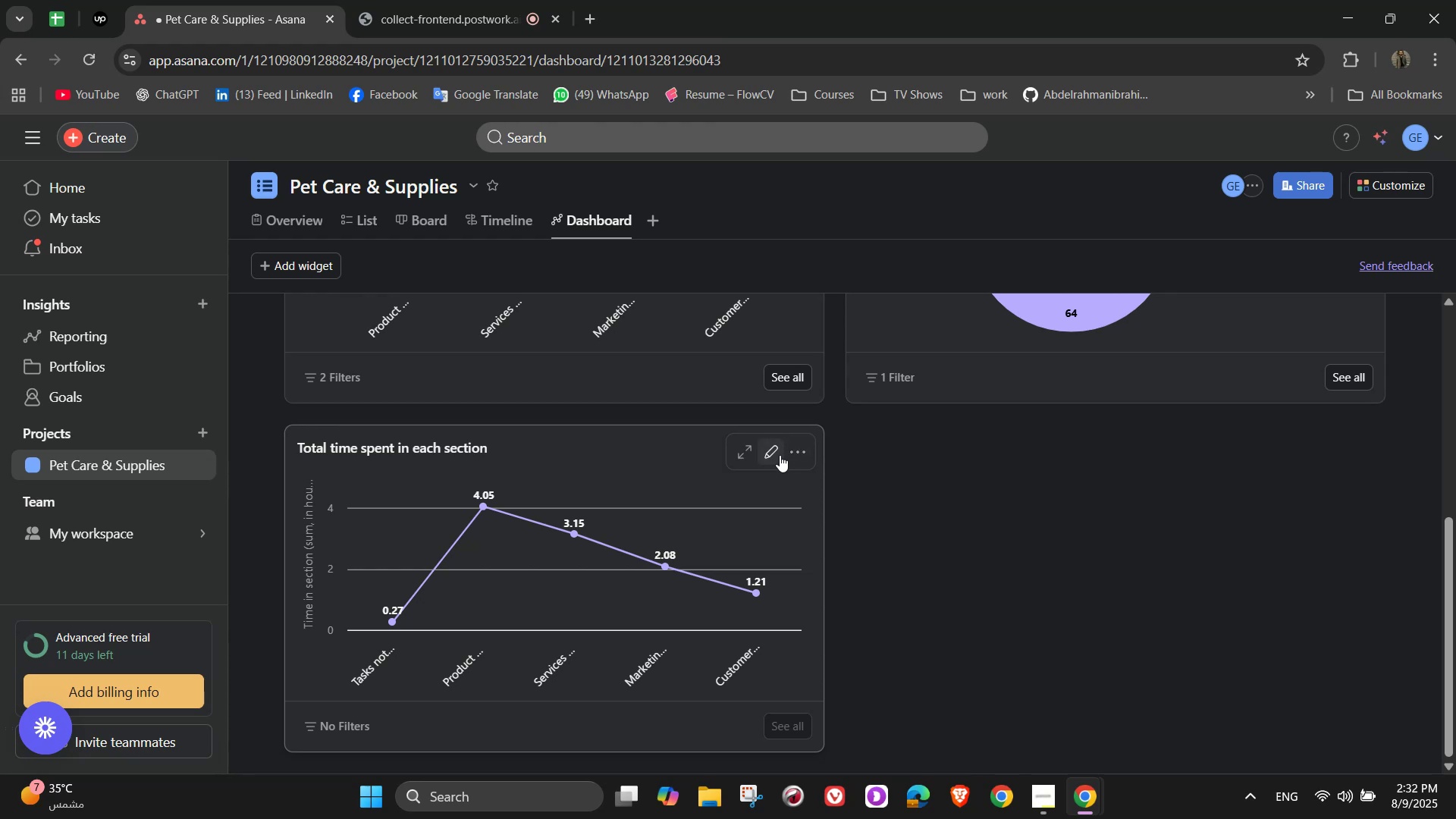 
left_click([792, 451])
 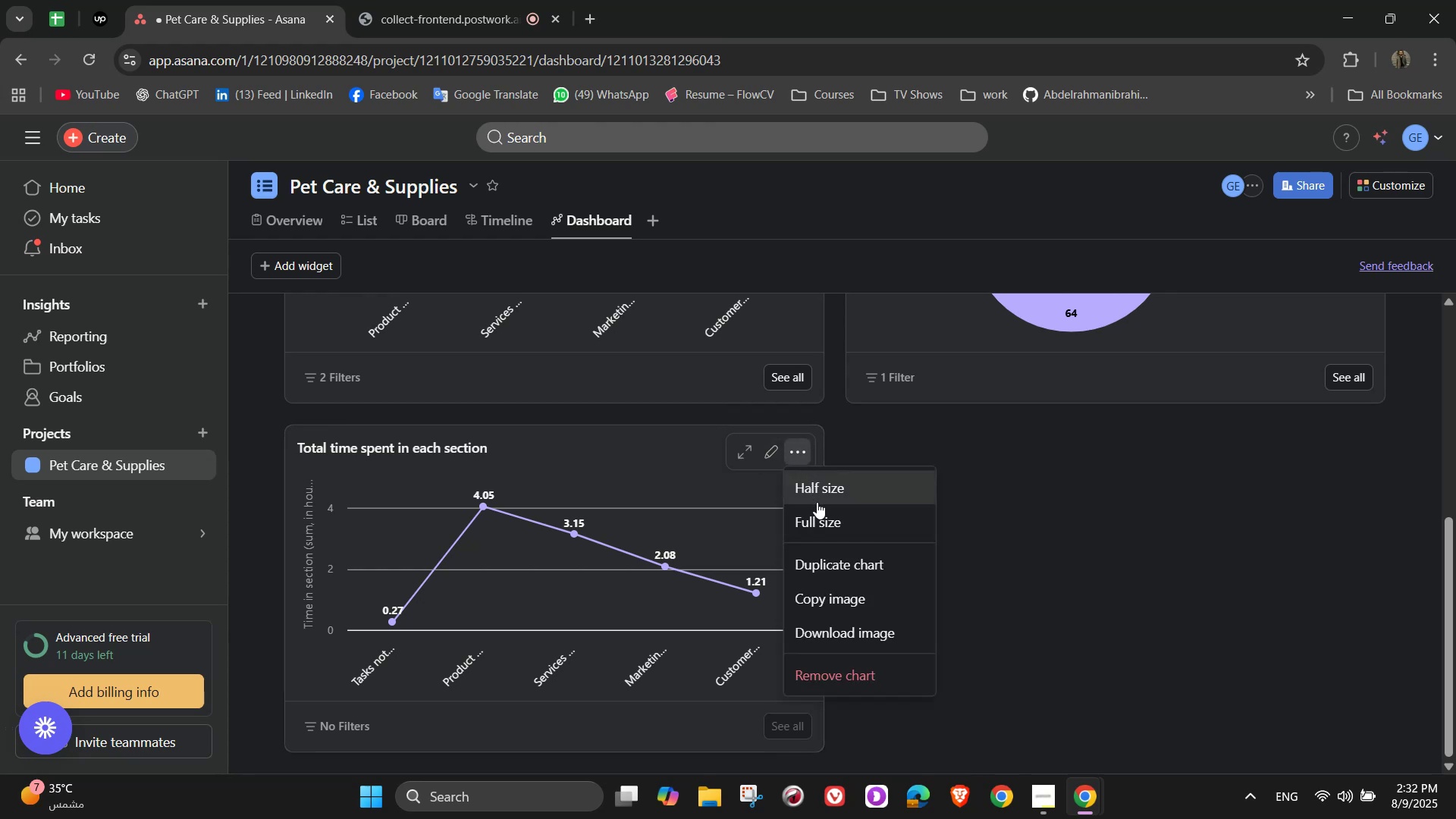 
left_click([821, 515])
 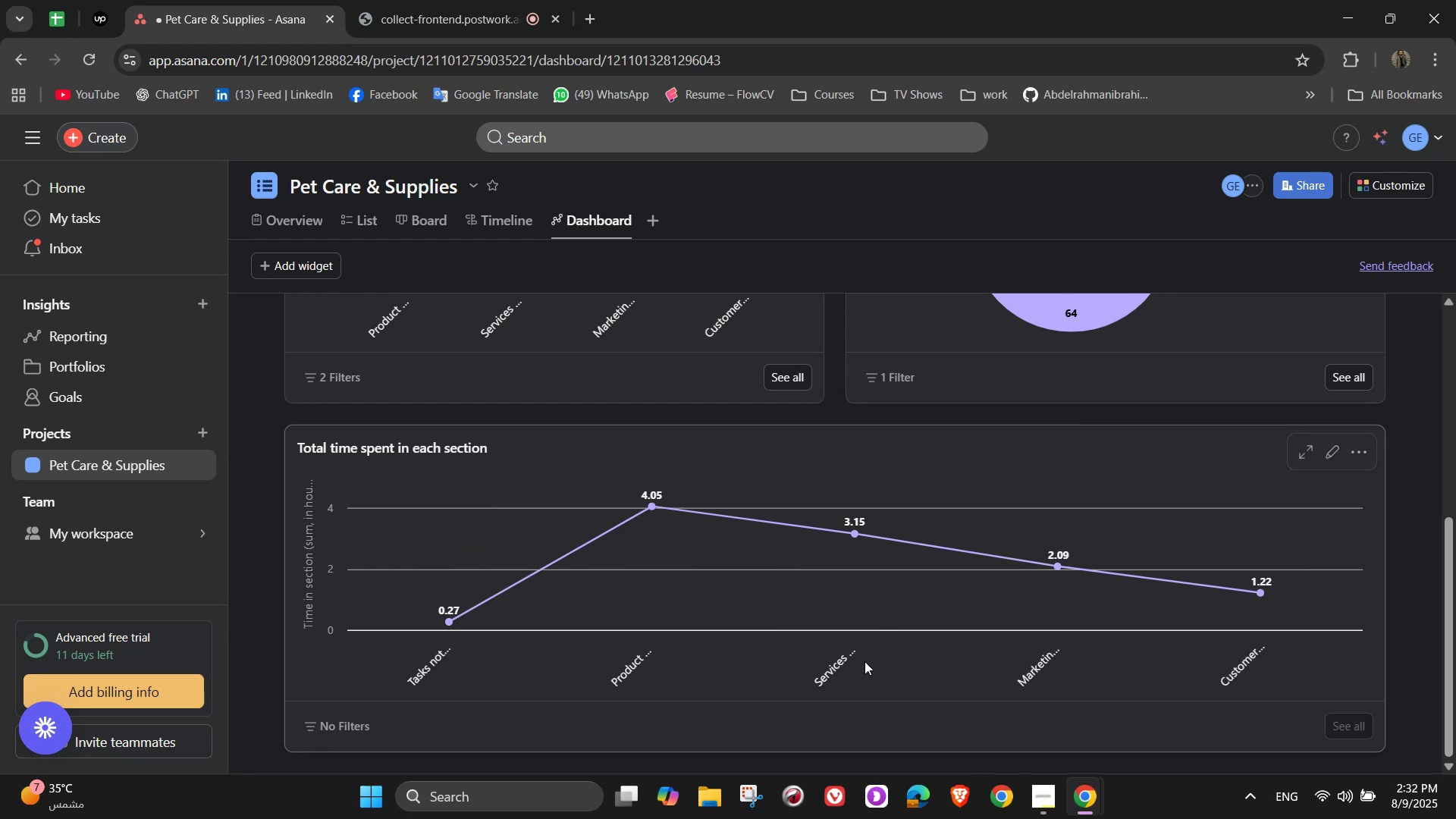 
scroll: coordinate [864, 661], scroll_direction: up, amount: 2.0
 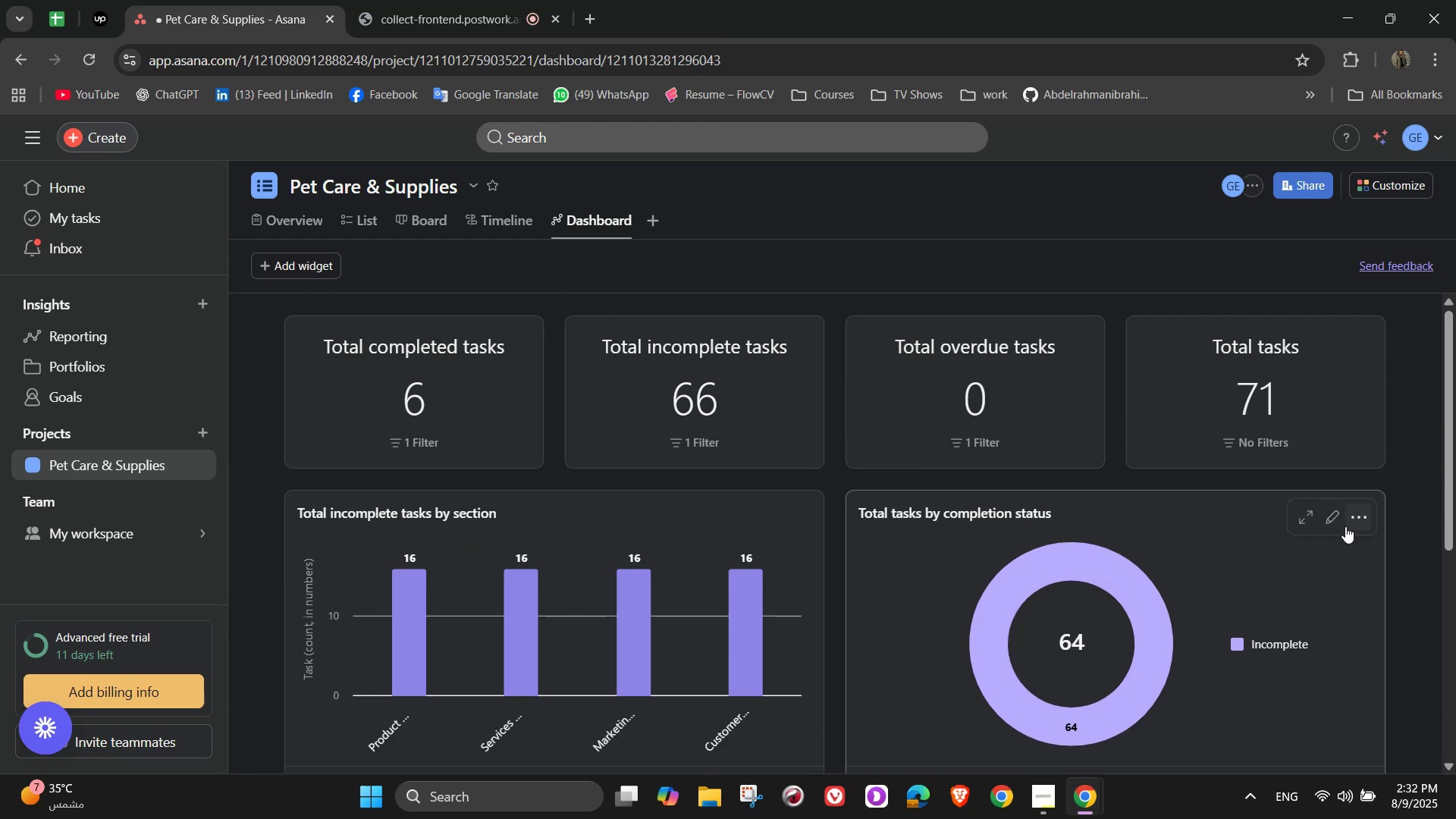 
left_click([1343, 523])
 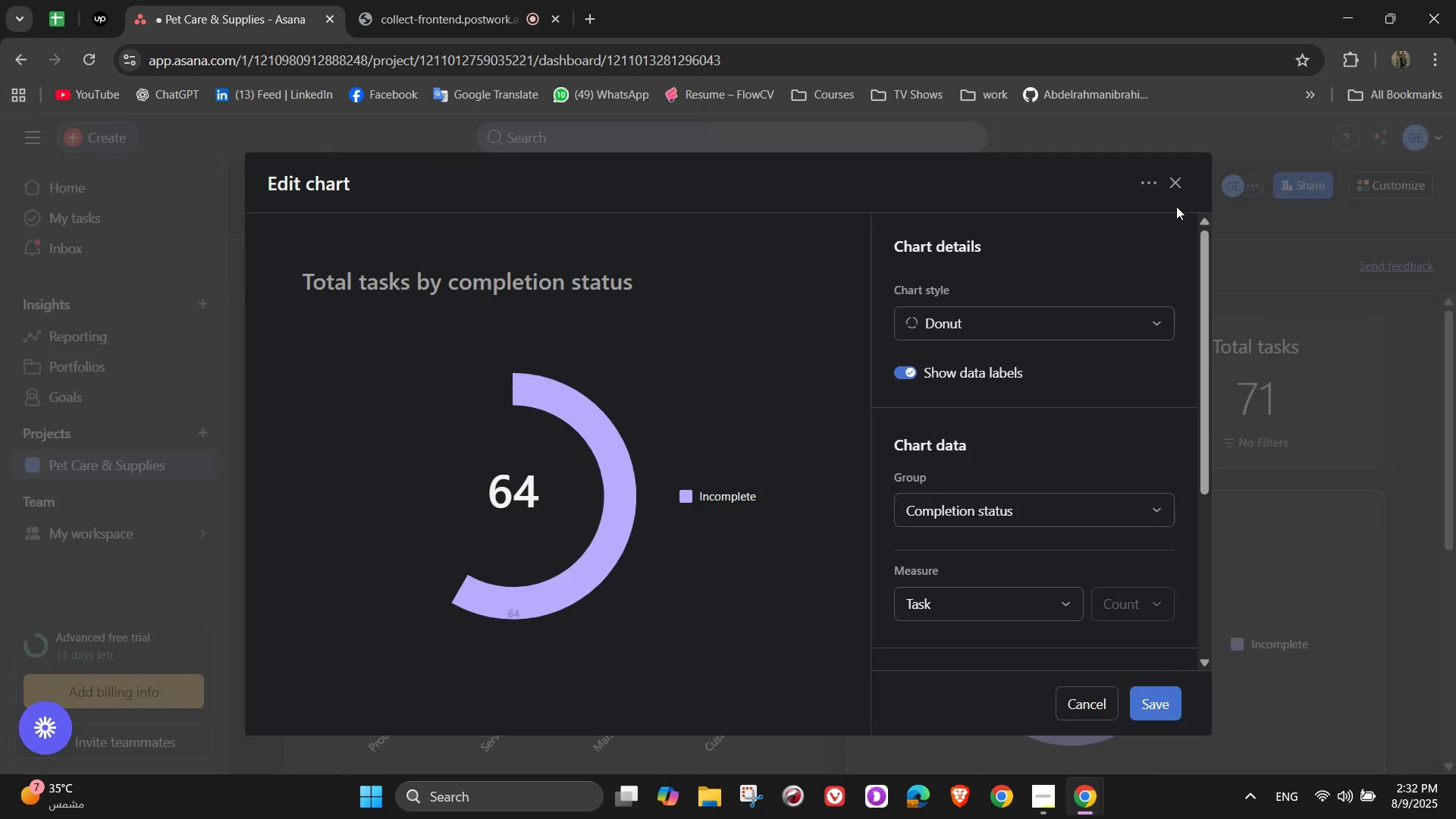 
scroll: coordinate [959, 588], scroll_direction: down, amount: 4.0
 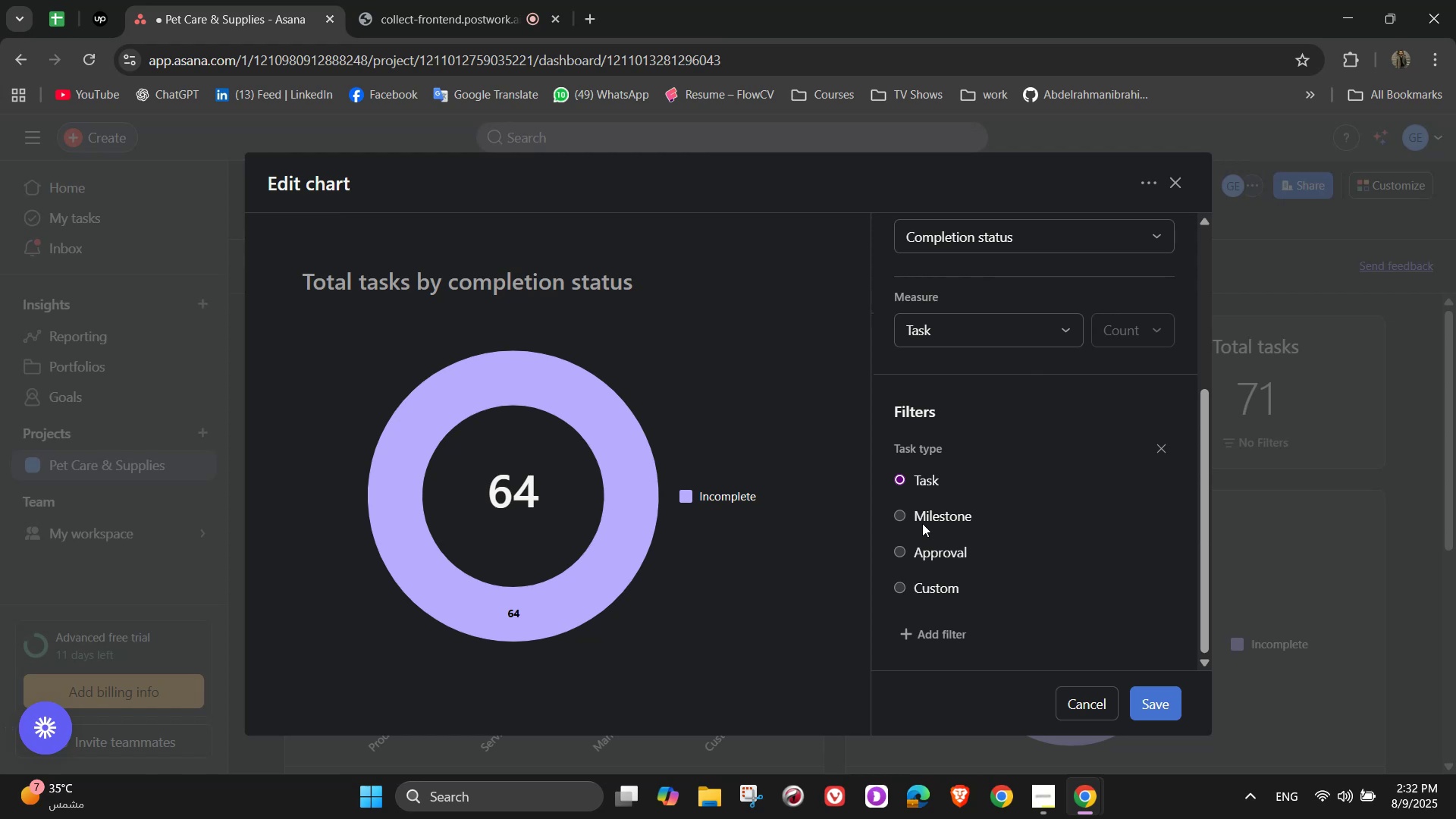 
left_click([912, 516])
 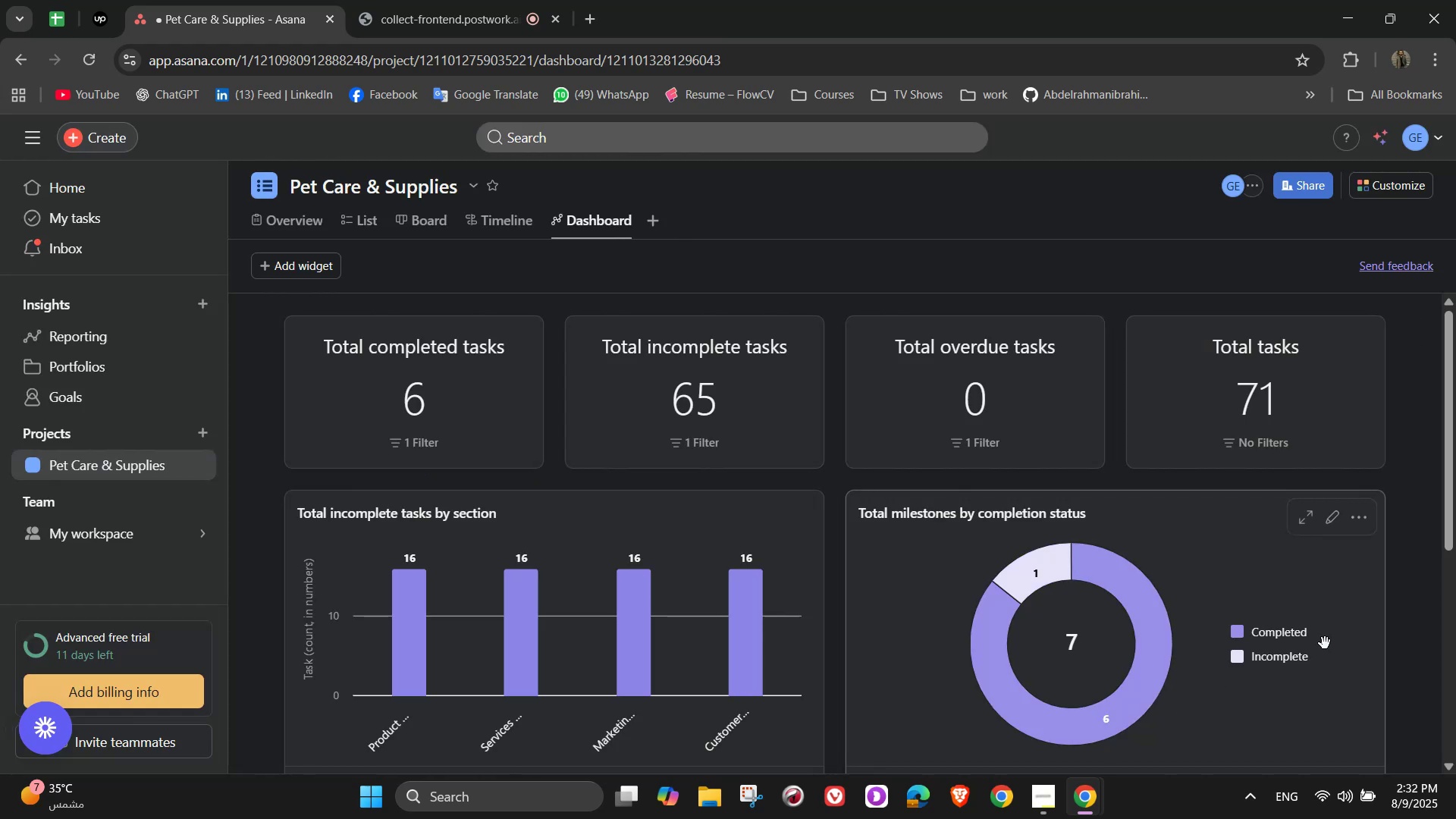 
scroll: coordinate [1260, 665], scroll_direction: down, amount: 2.0
 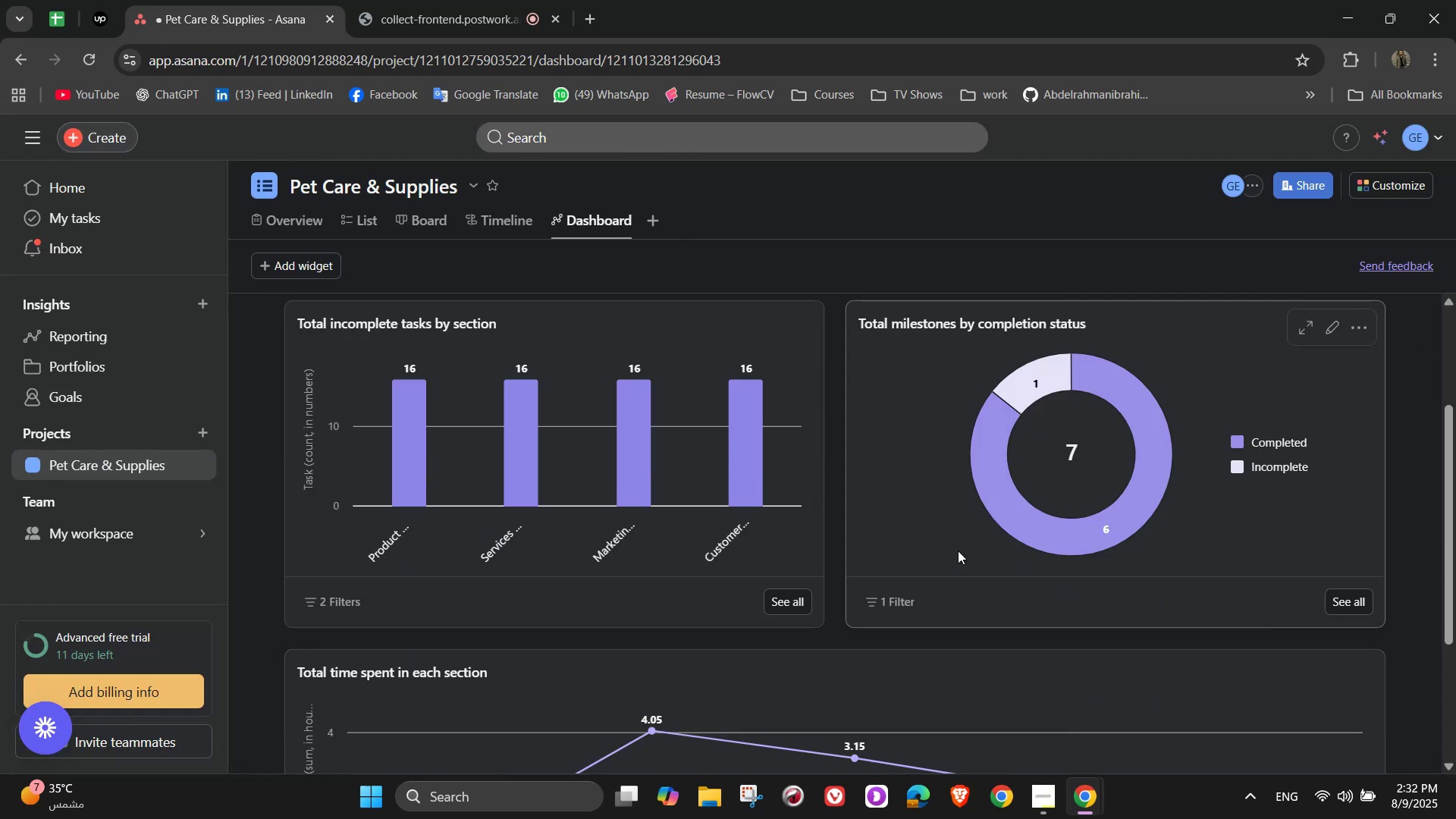 
scroll: coordinate [957, 569], scroll_direction: up, amount: 2.0
 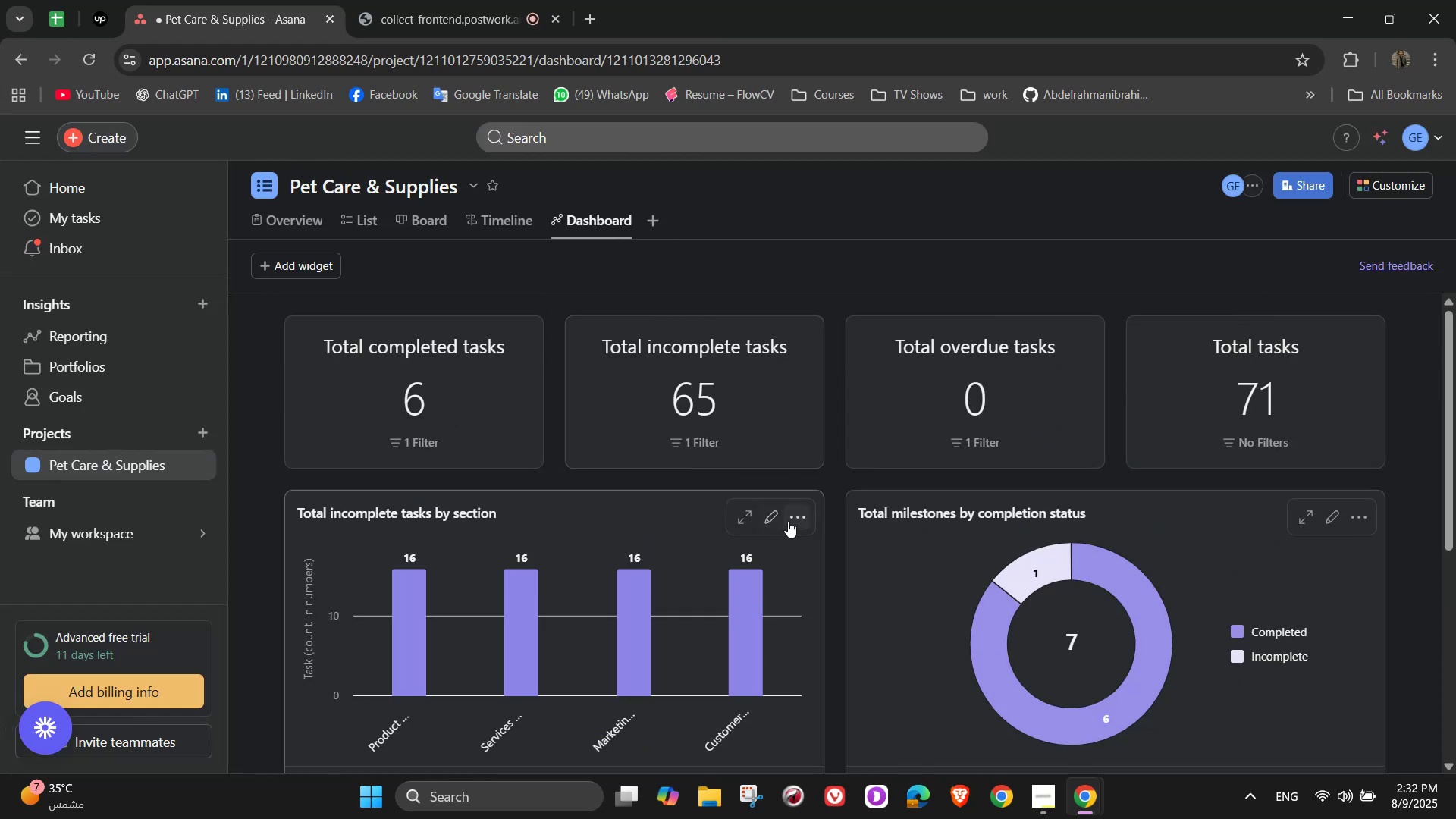 
left_click([761, 510])
 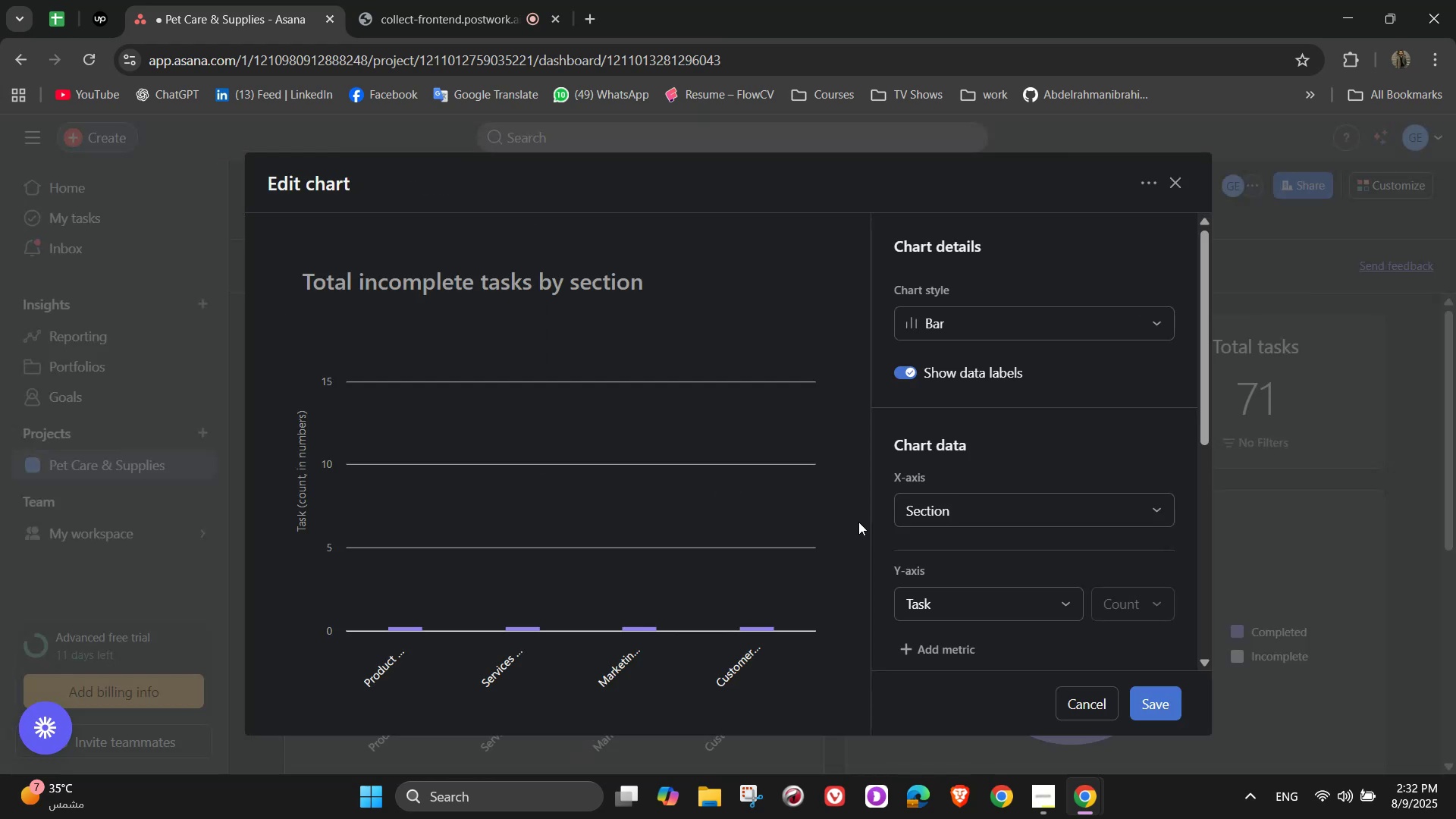 
scroll: coordinate [1015, 503], scroll_direction: down, amount: 6.0
 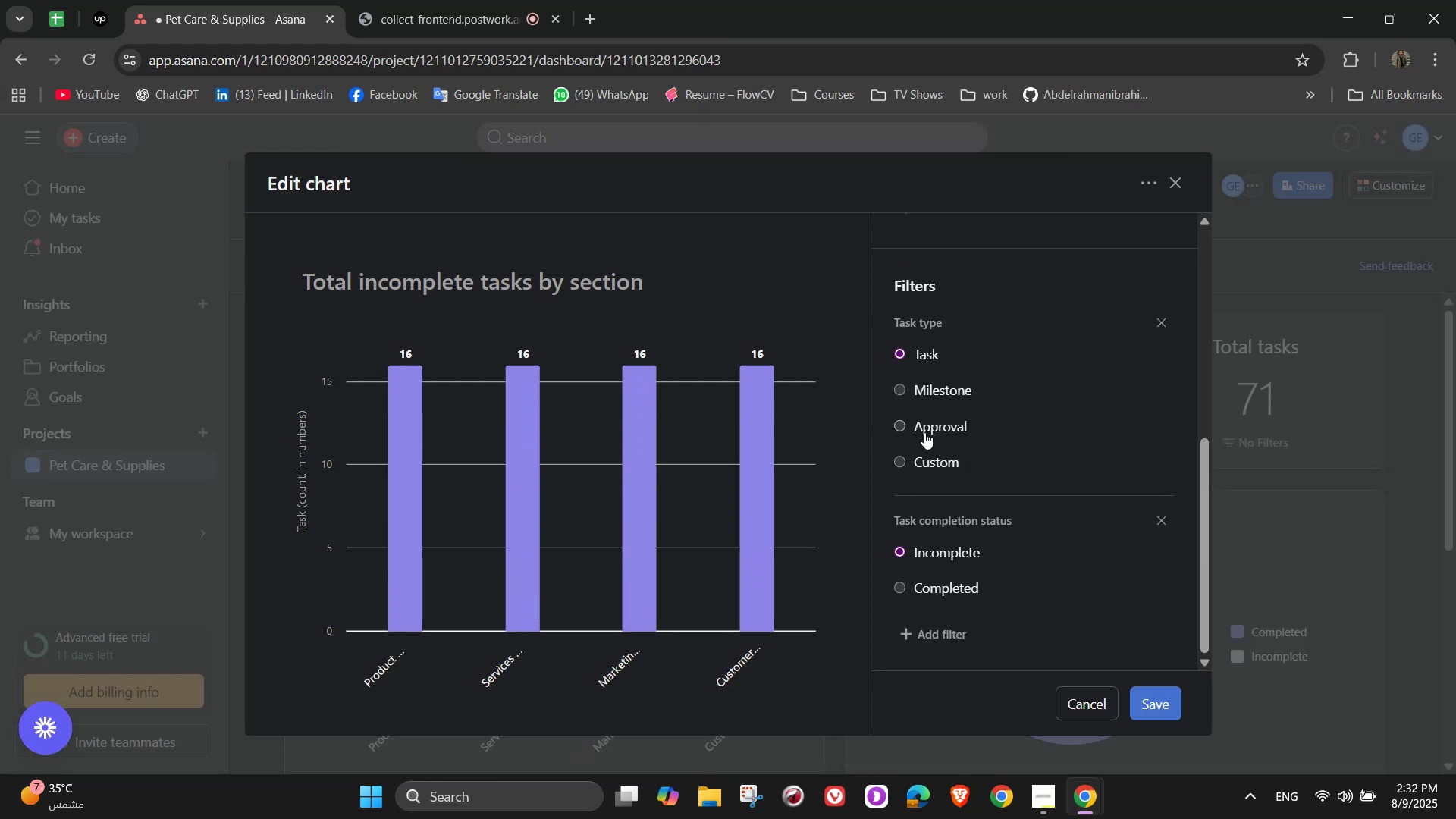 
left_click([908, 389])
 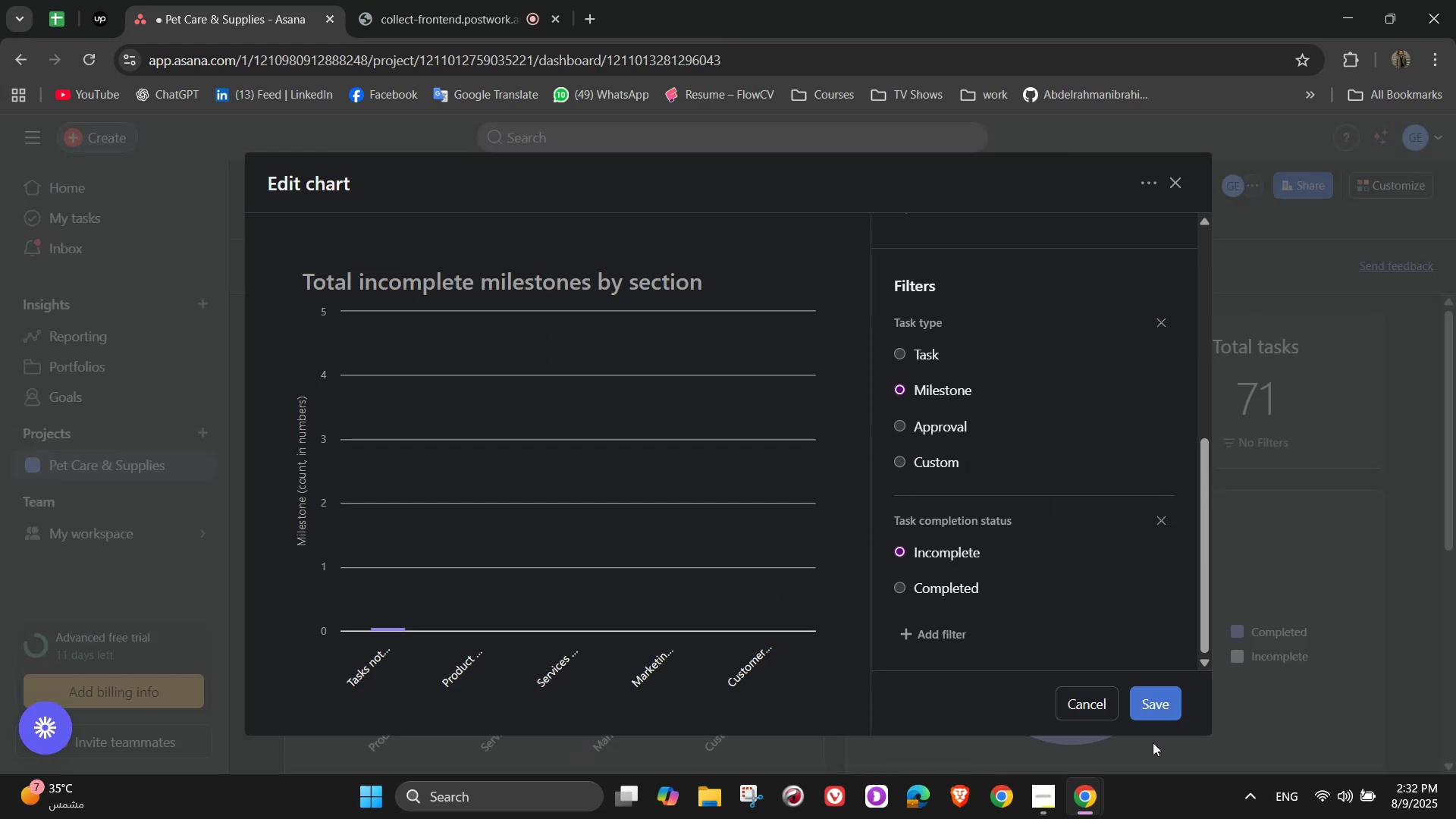 
left_click_drag(start_coordinate=[1150, 698], to_coordinate=[1152, 430])
 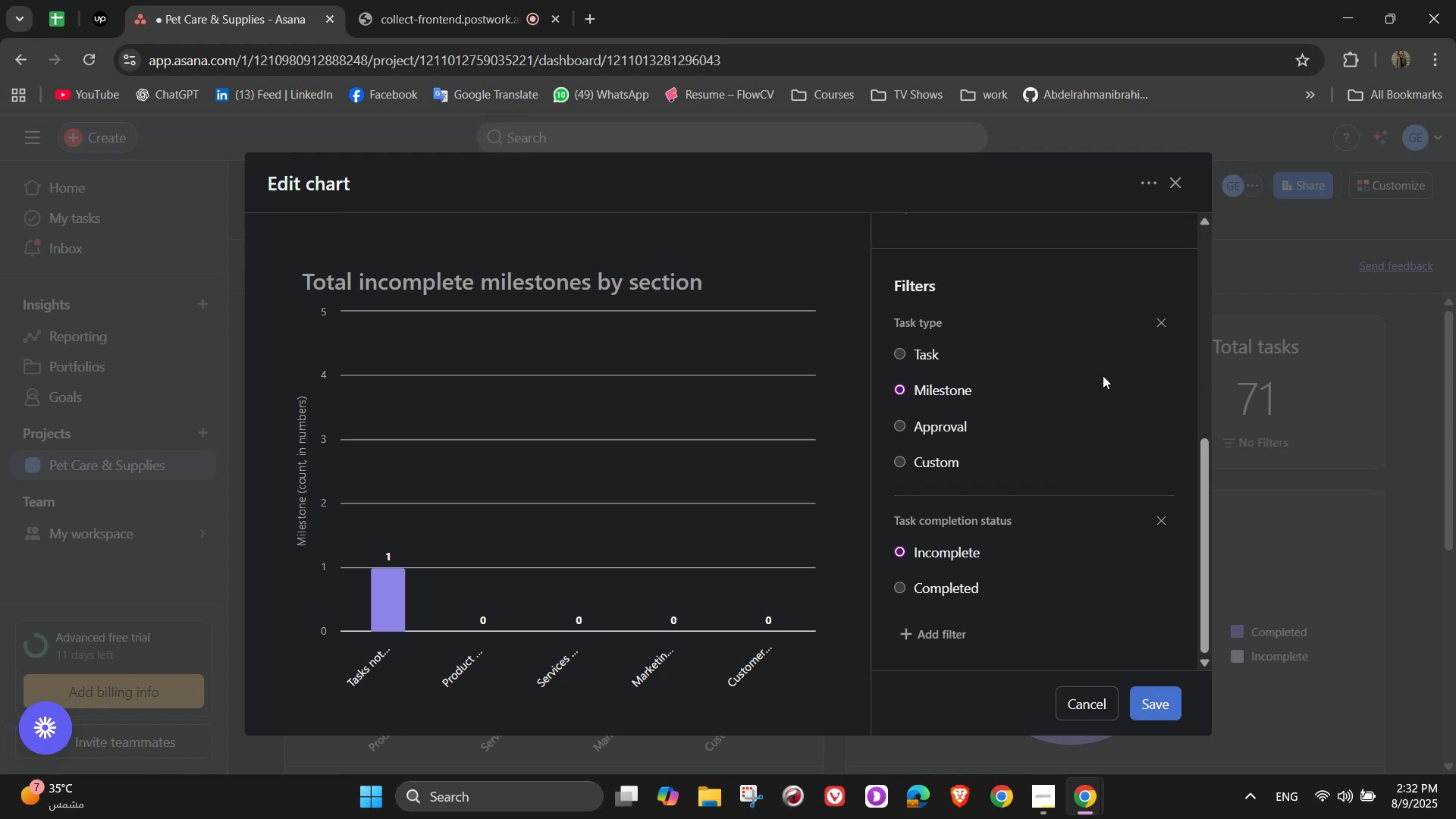 
scroll: coordinate [1072, 483], scroll_direction: up, amount: 1.0
 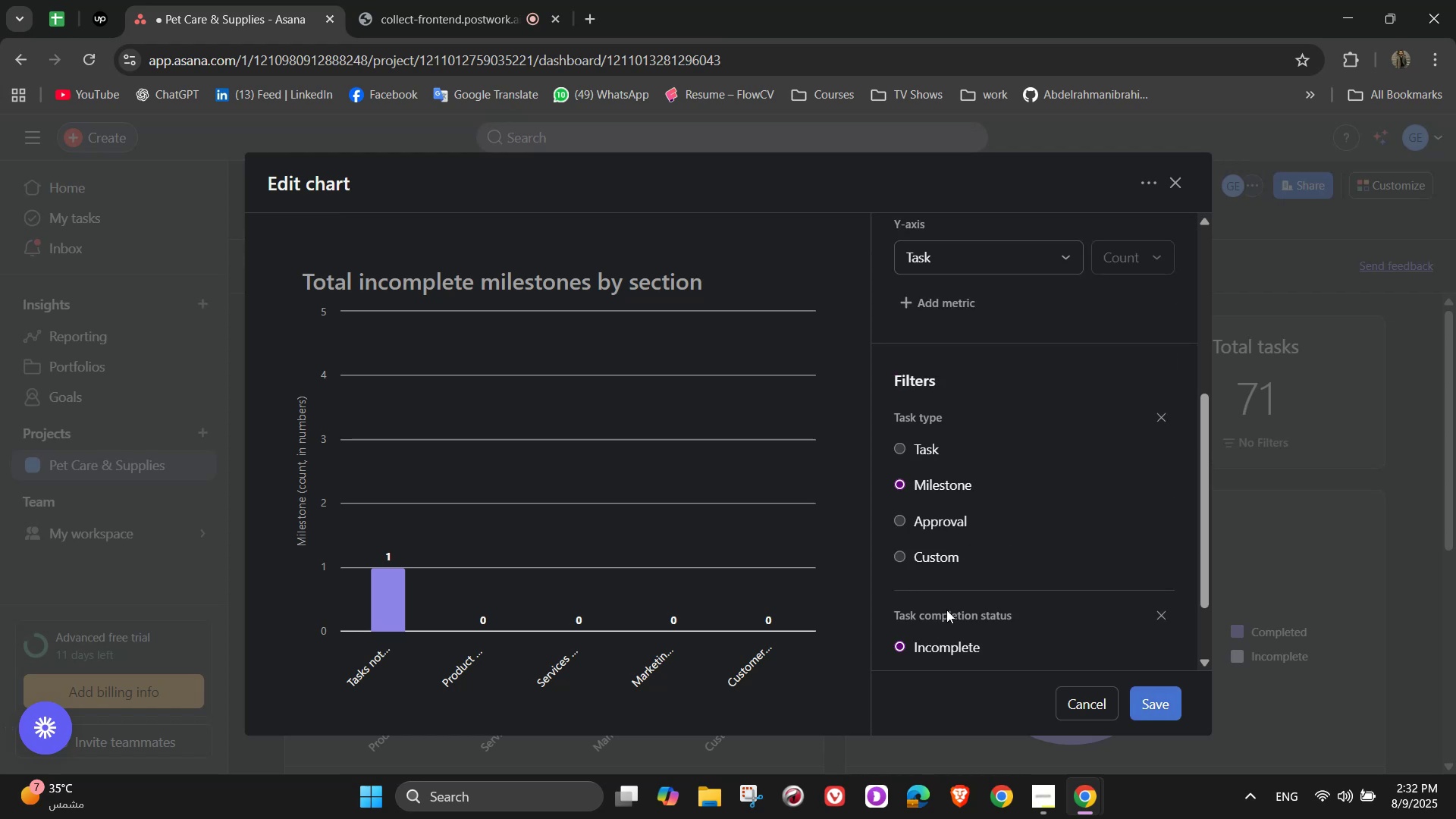 
scroll: coordinate [927, 634], scroll_direction: down, amount: 2.0
 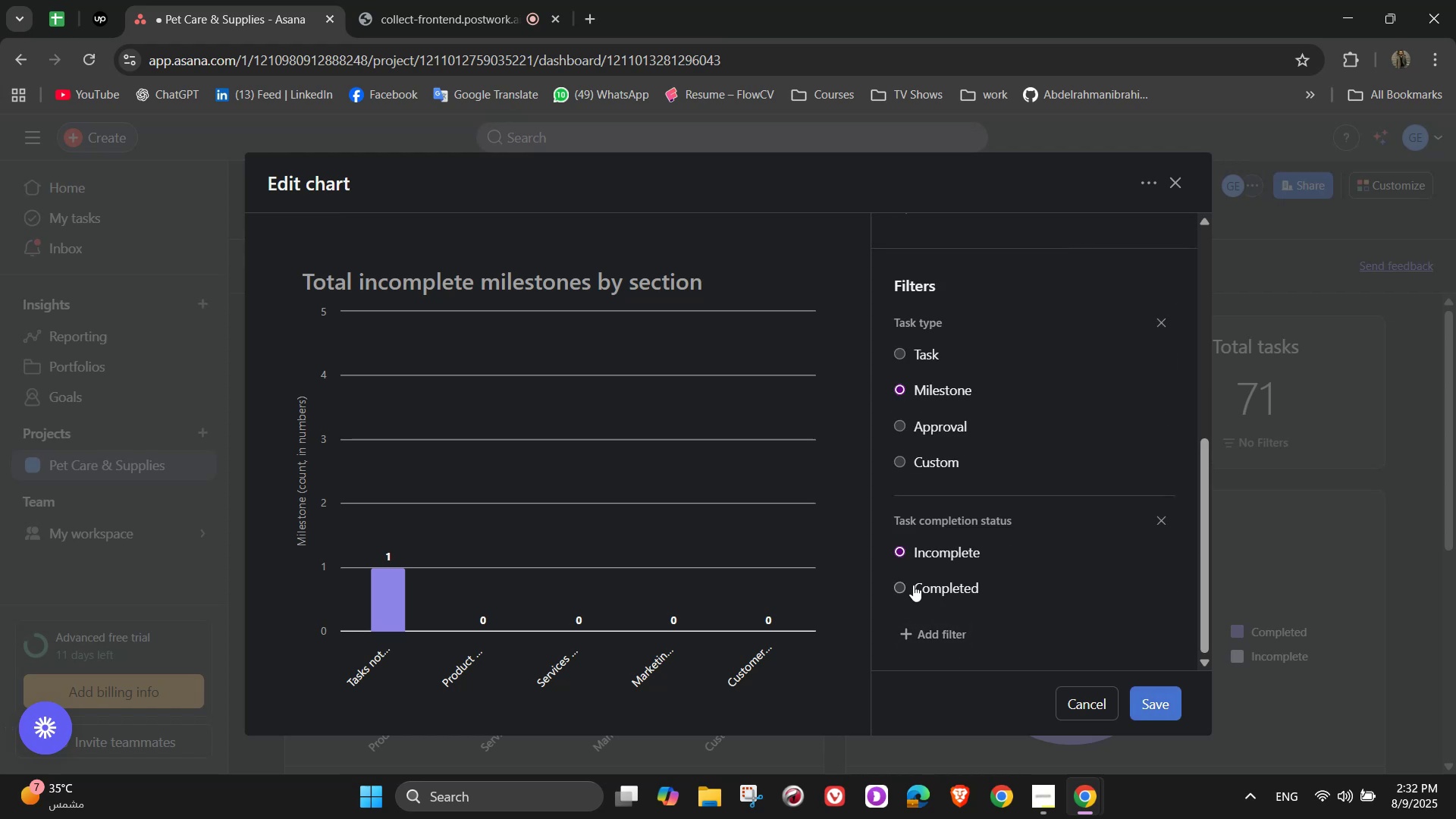 
left_click([898, 588])
 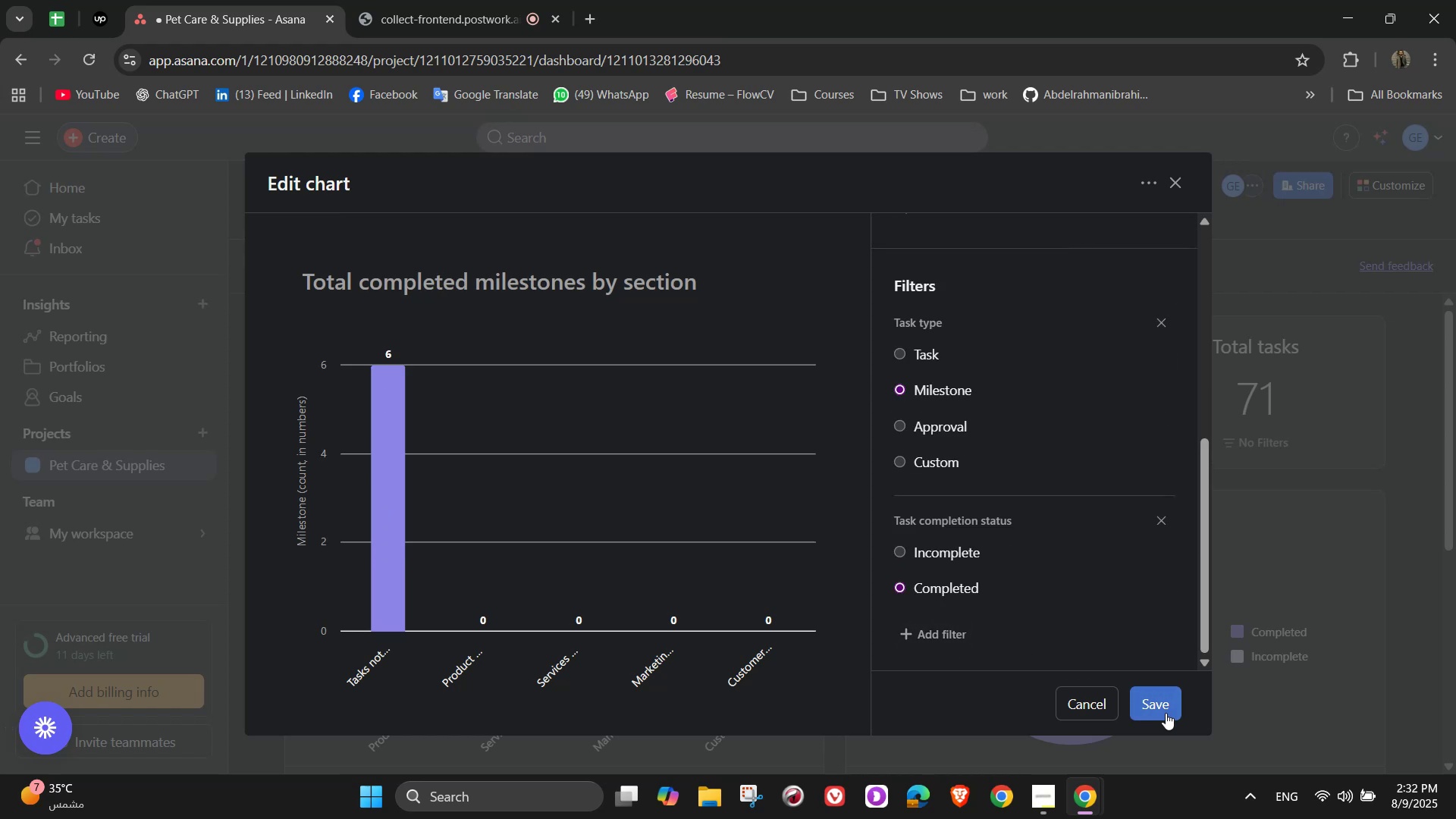 
scroll: coordinate [1056, 519], scroll_direction: up, amount: 3.0
 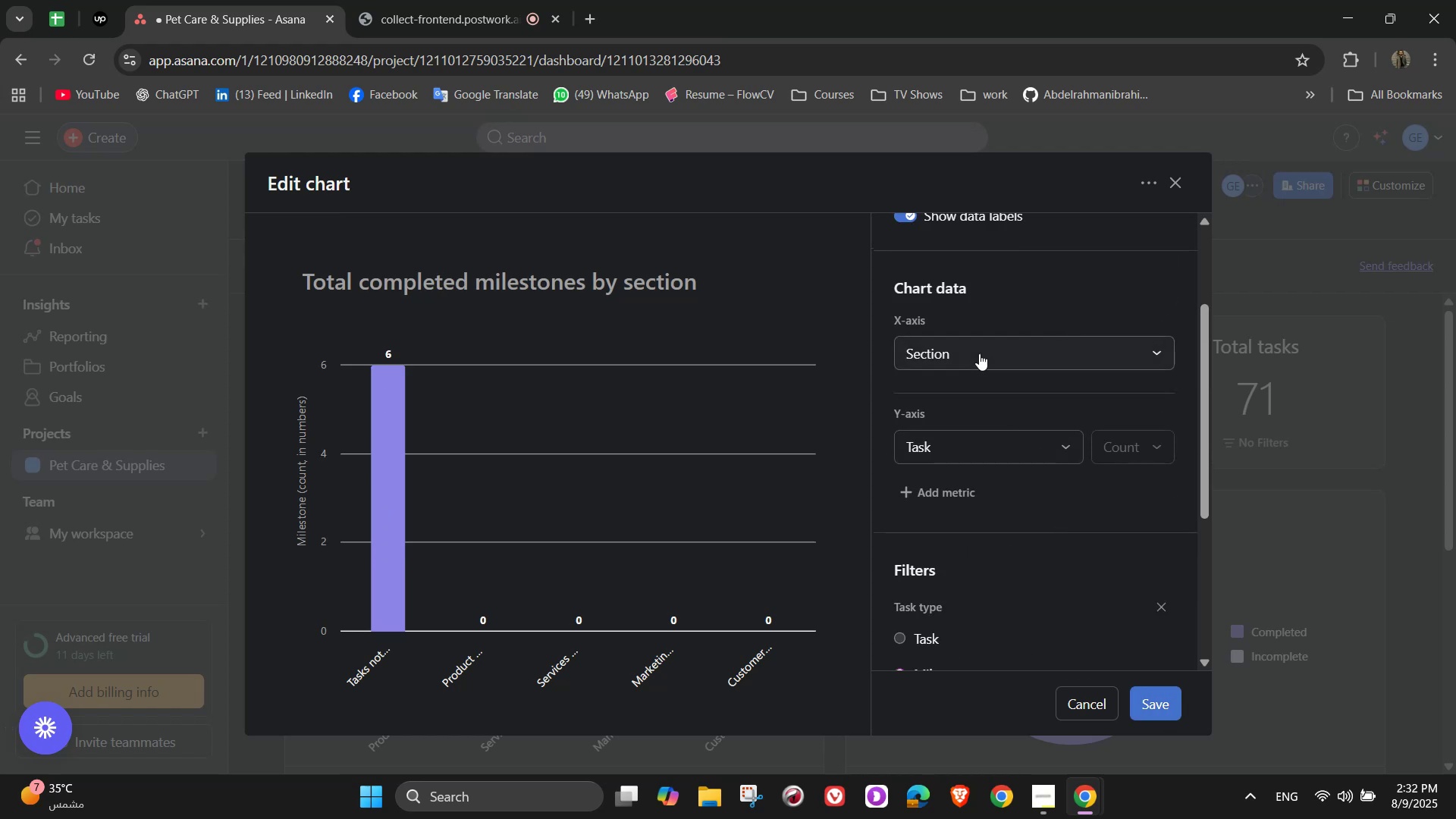 
left_click([984, 344])
 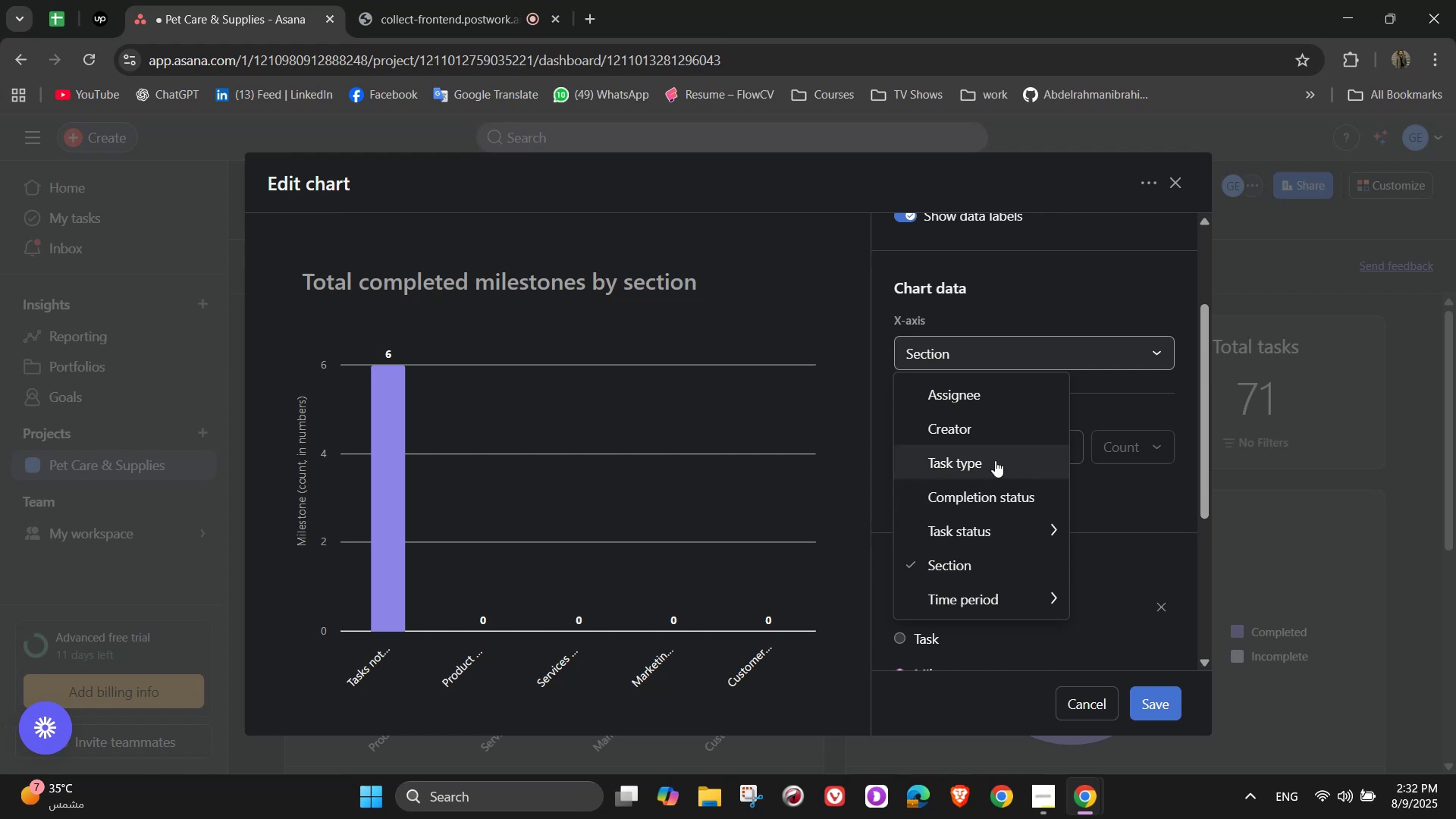 
wait(5.43)
 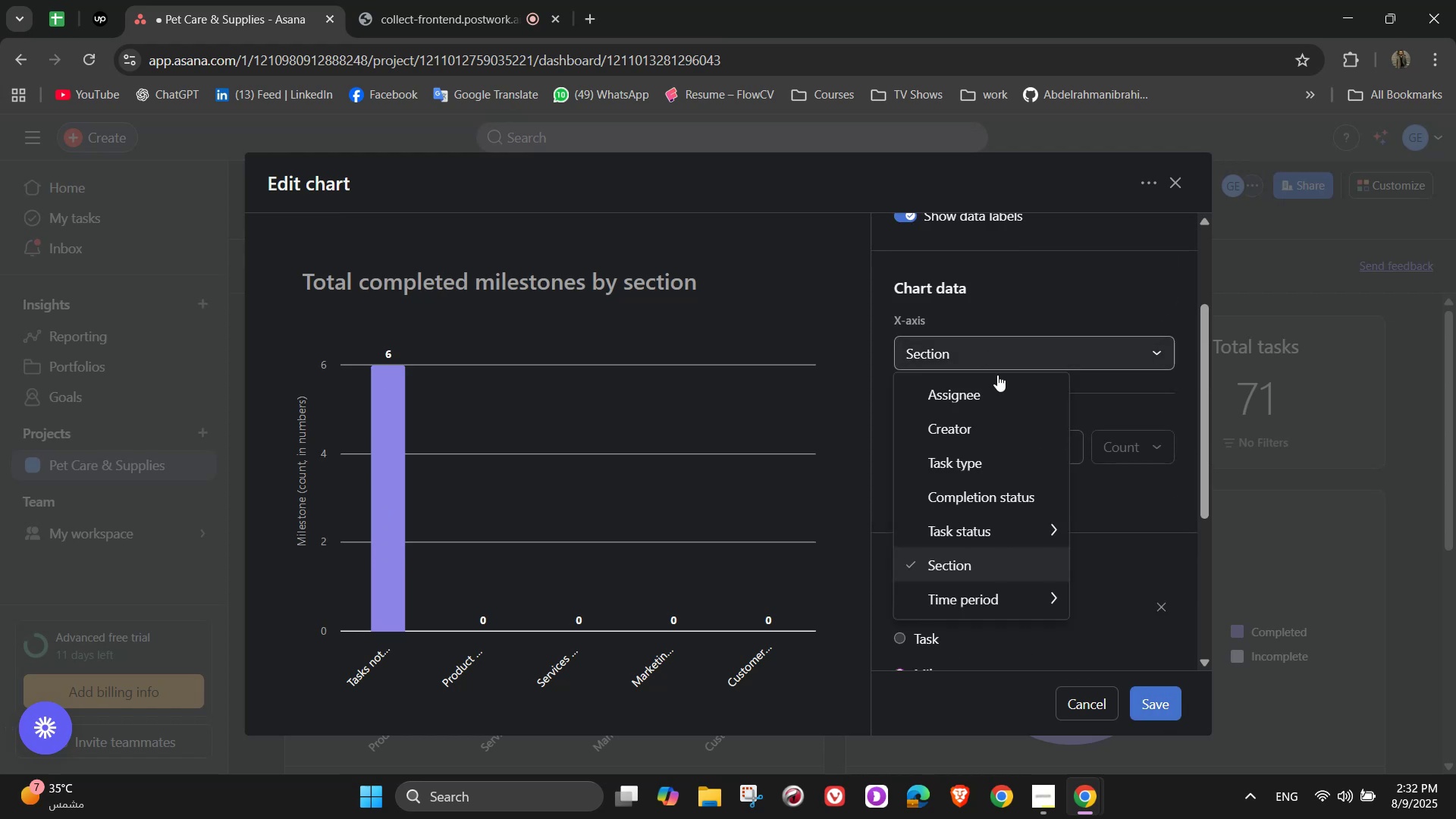 
left_click([987, 403])
 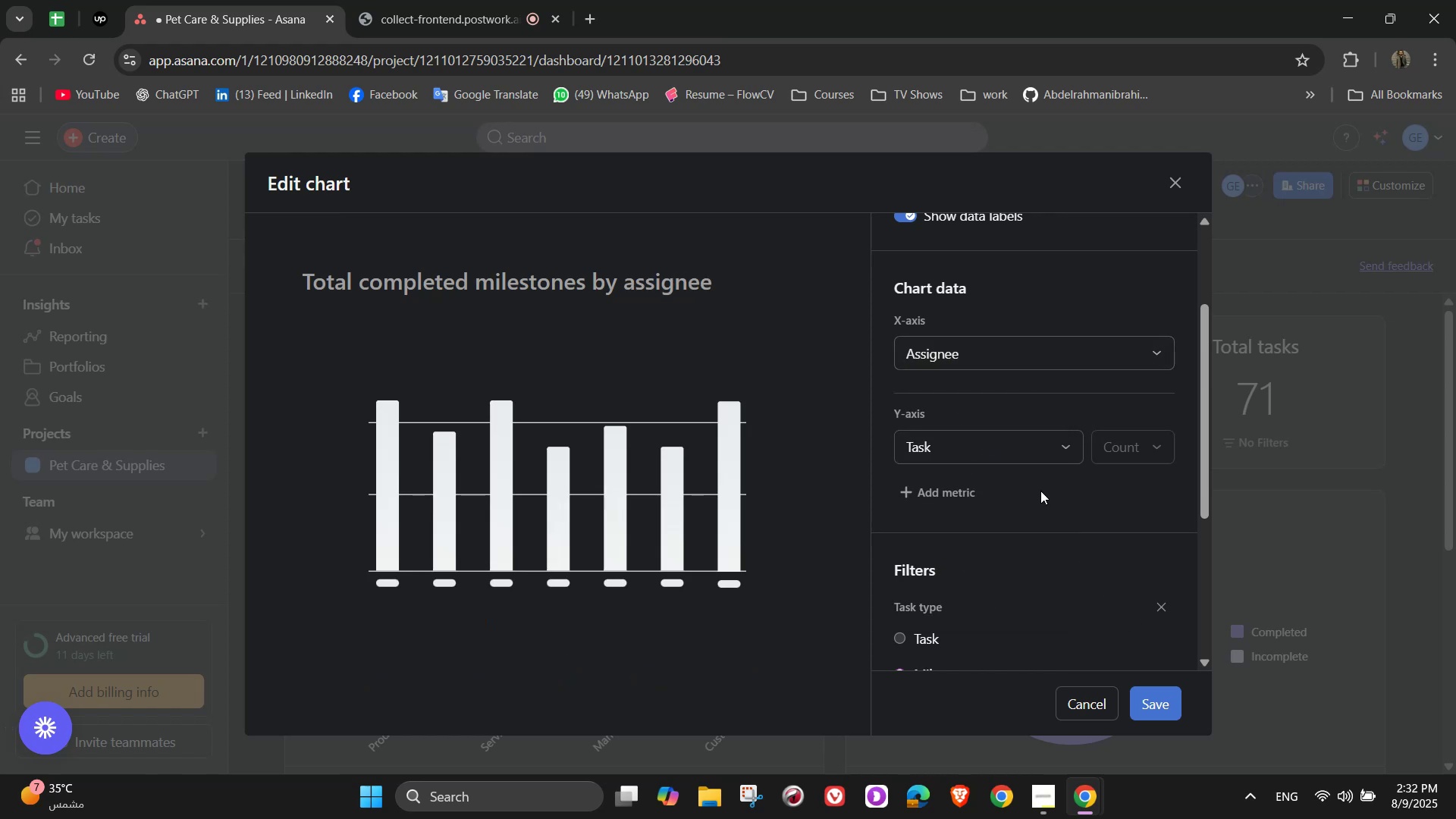 
scroll: coordinate [984, 555], scroll_direction: down, amount: 1.0
 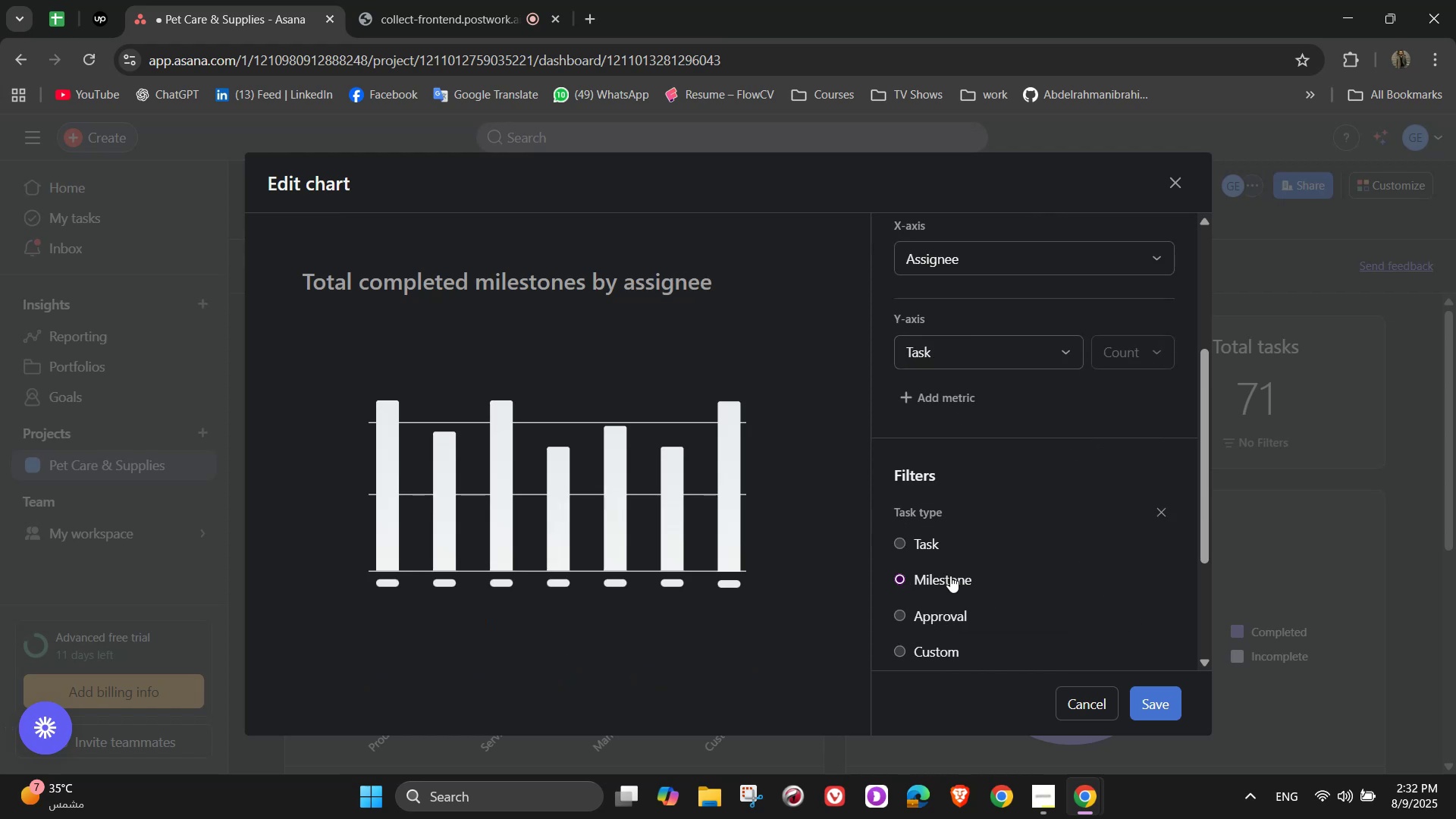 
left_click([931, 538])
 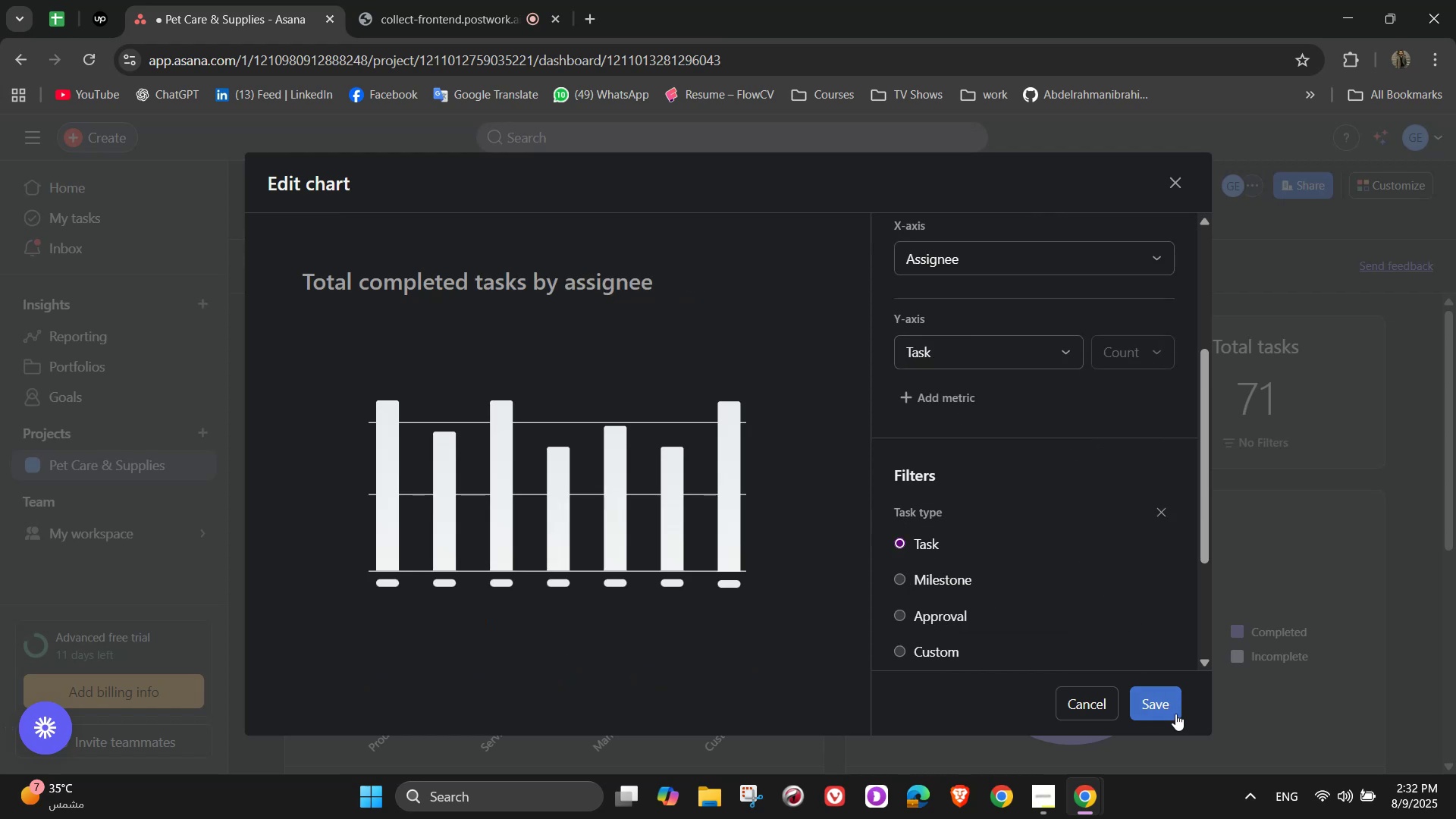 
scroll: coordinate [974, 445], scroll_direction: up, amount: 3.0
 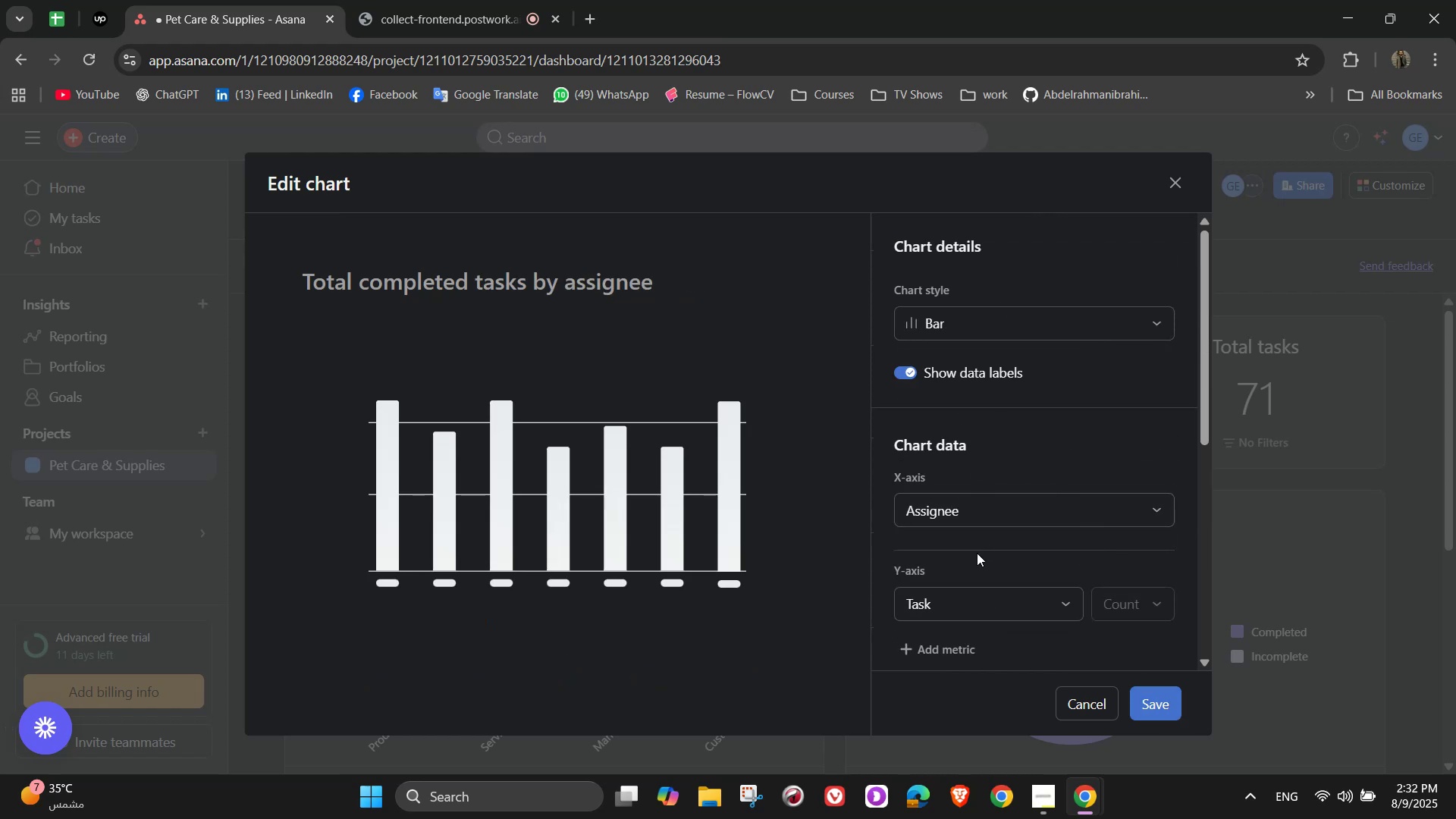 
double_click([969, 507])
 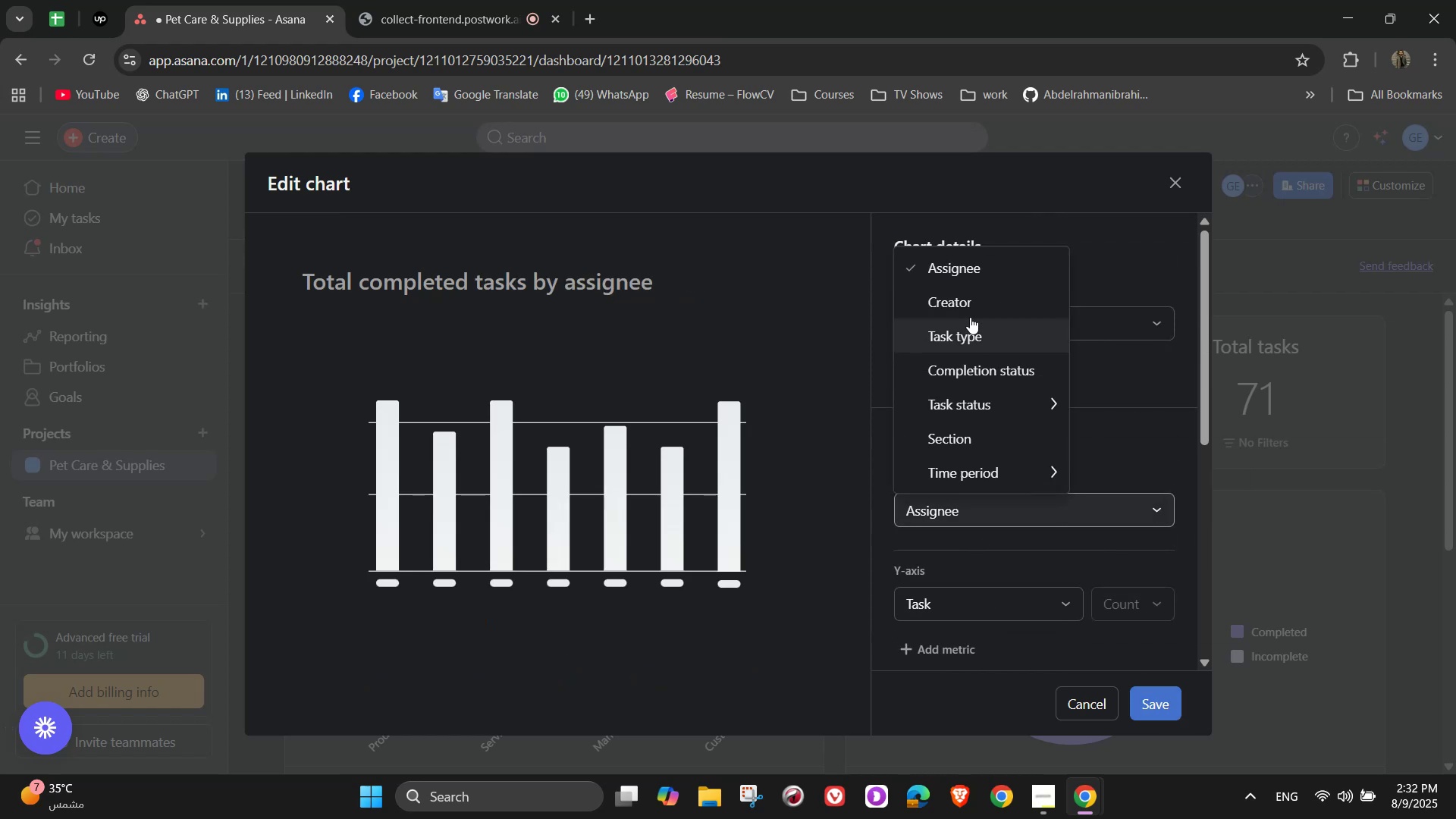 
left_click([970, 314])
 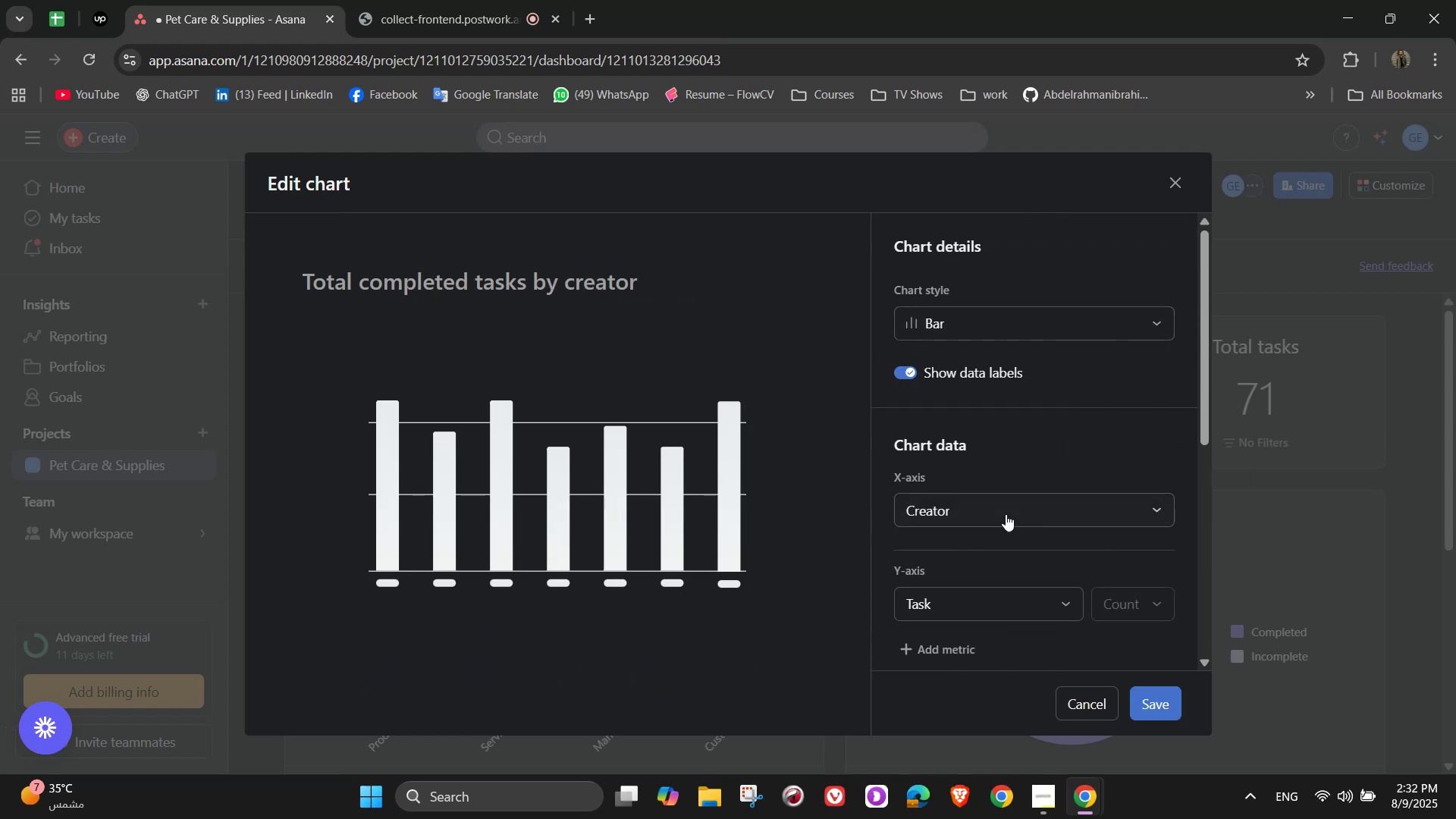 
left_click([1005, 511])
 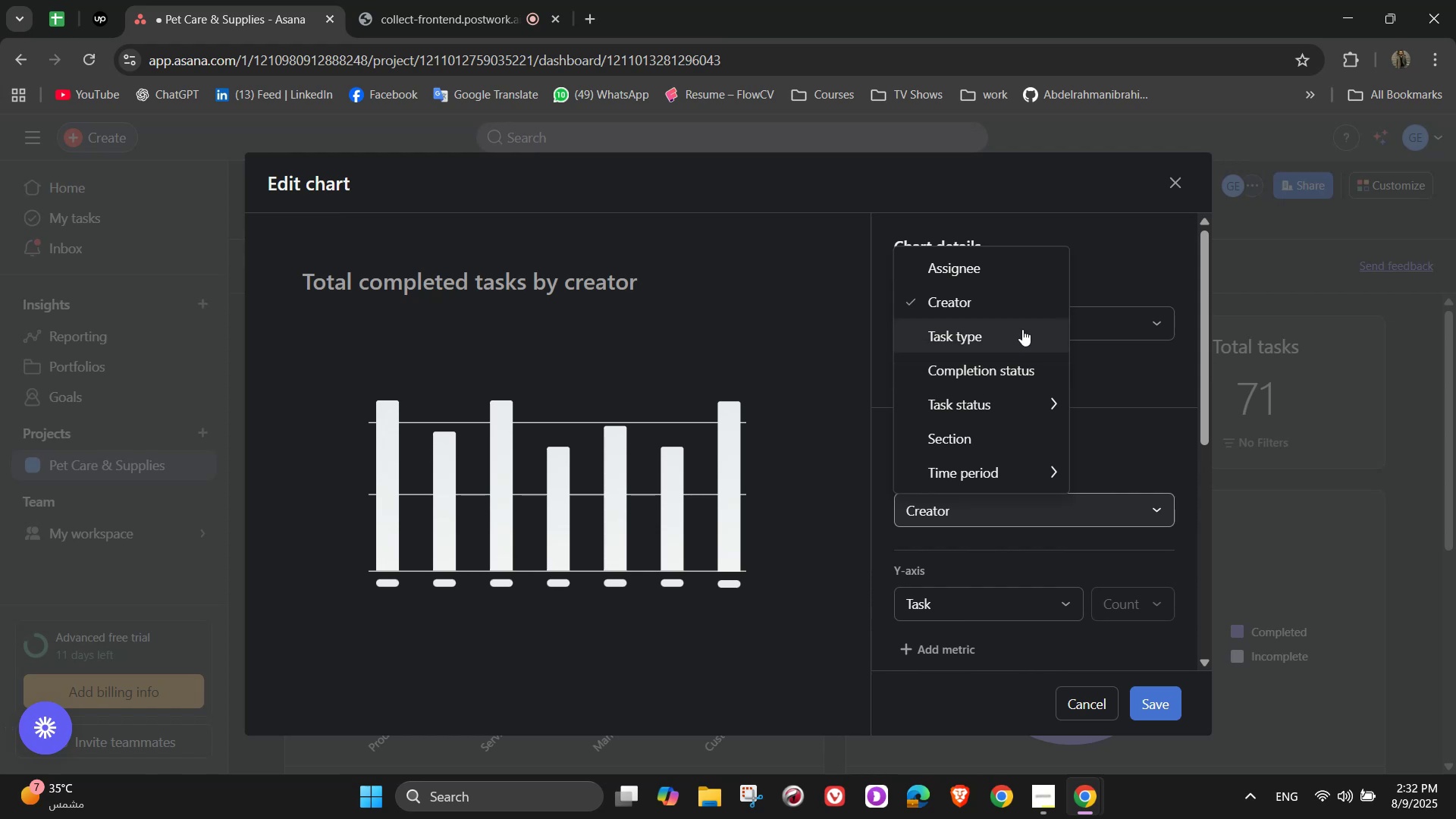 
left_click([1022, 328])
 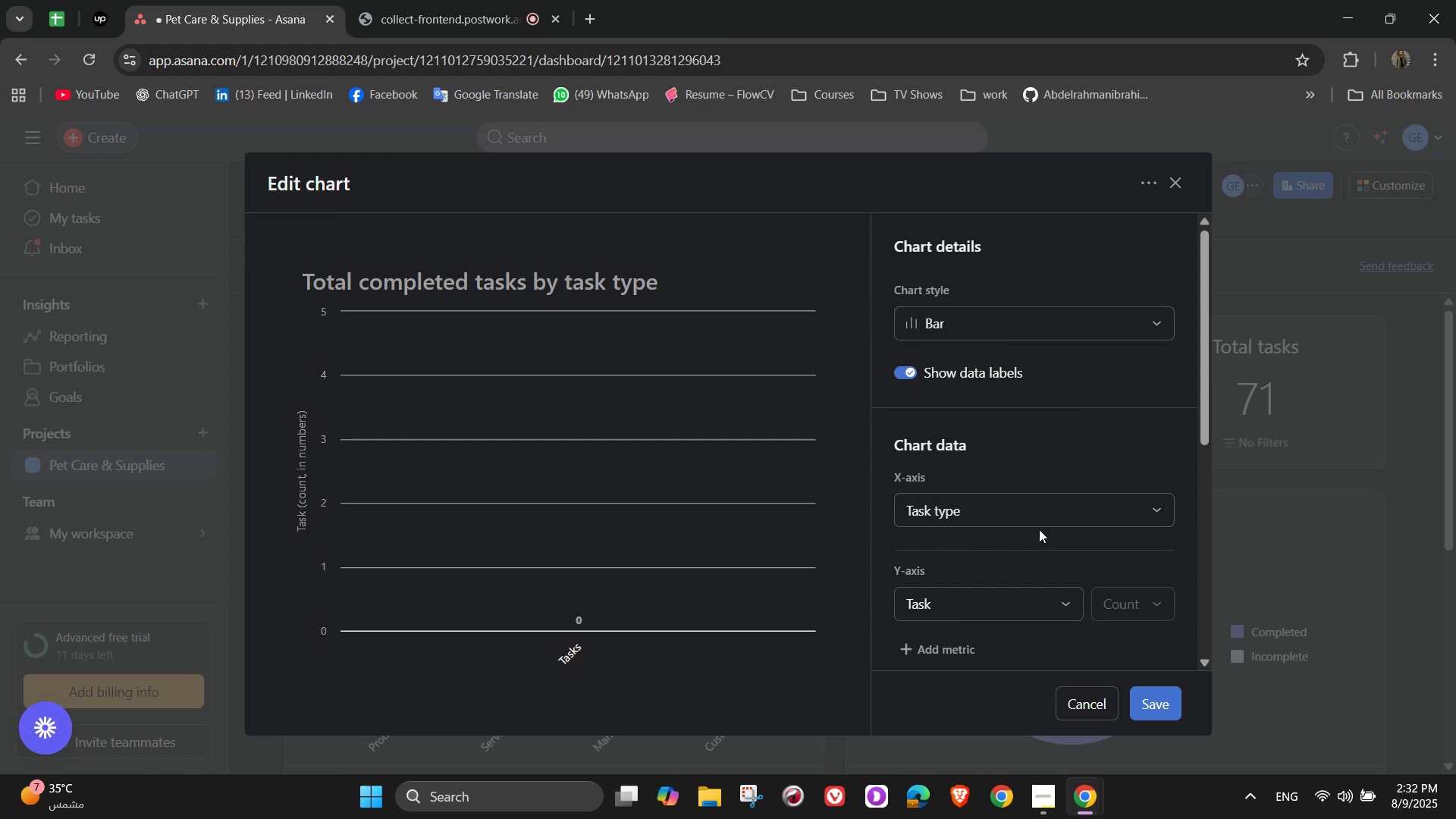 
left_click([1028, 491])
 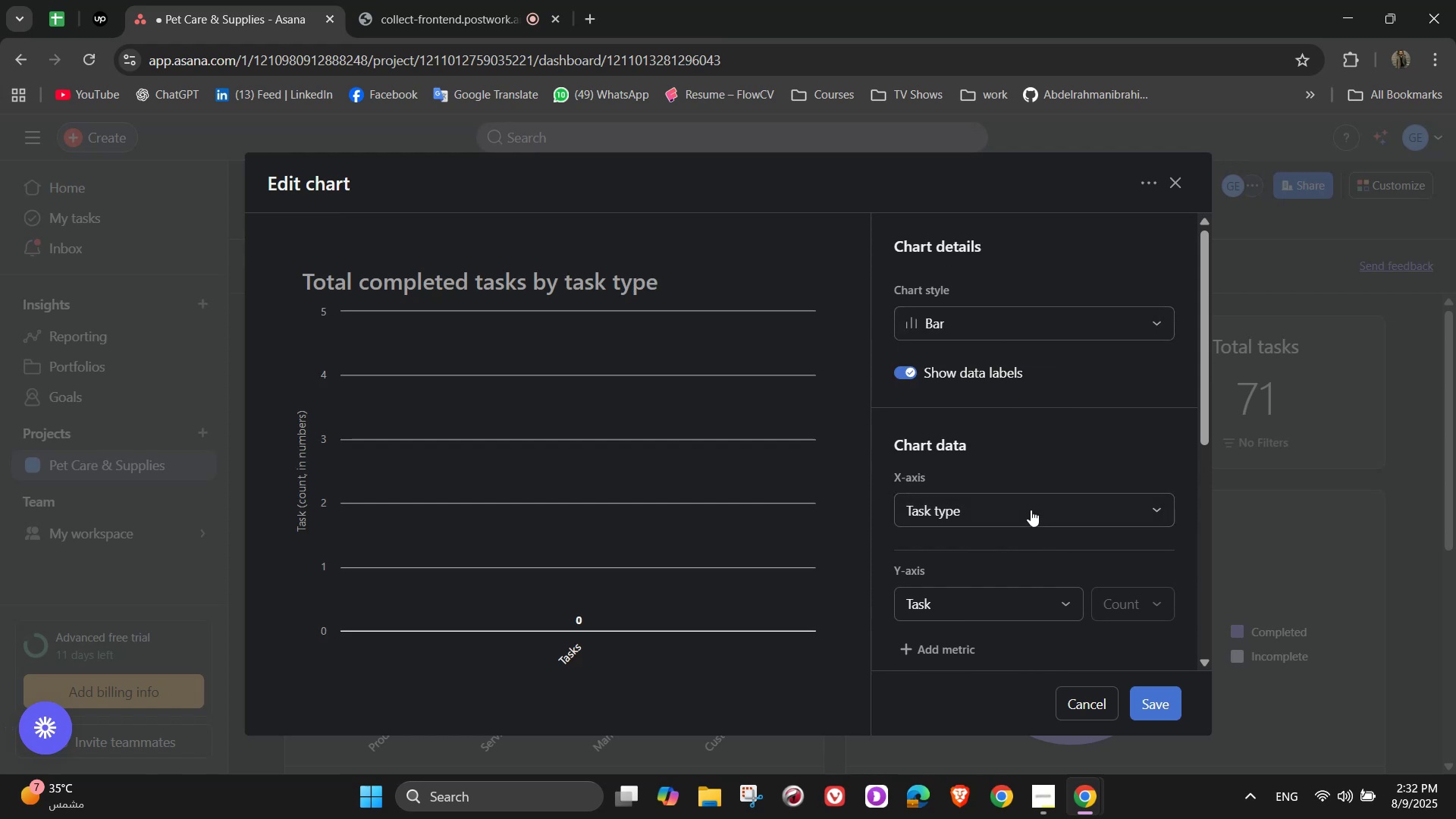 
left_click([1032, 519])
 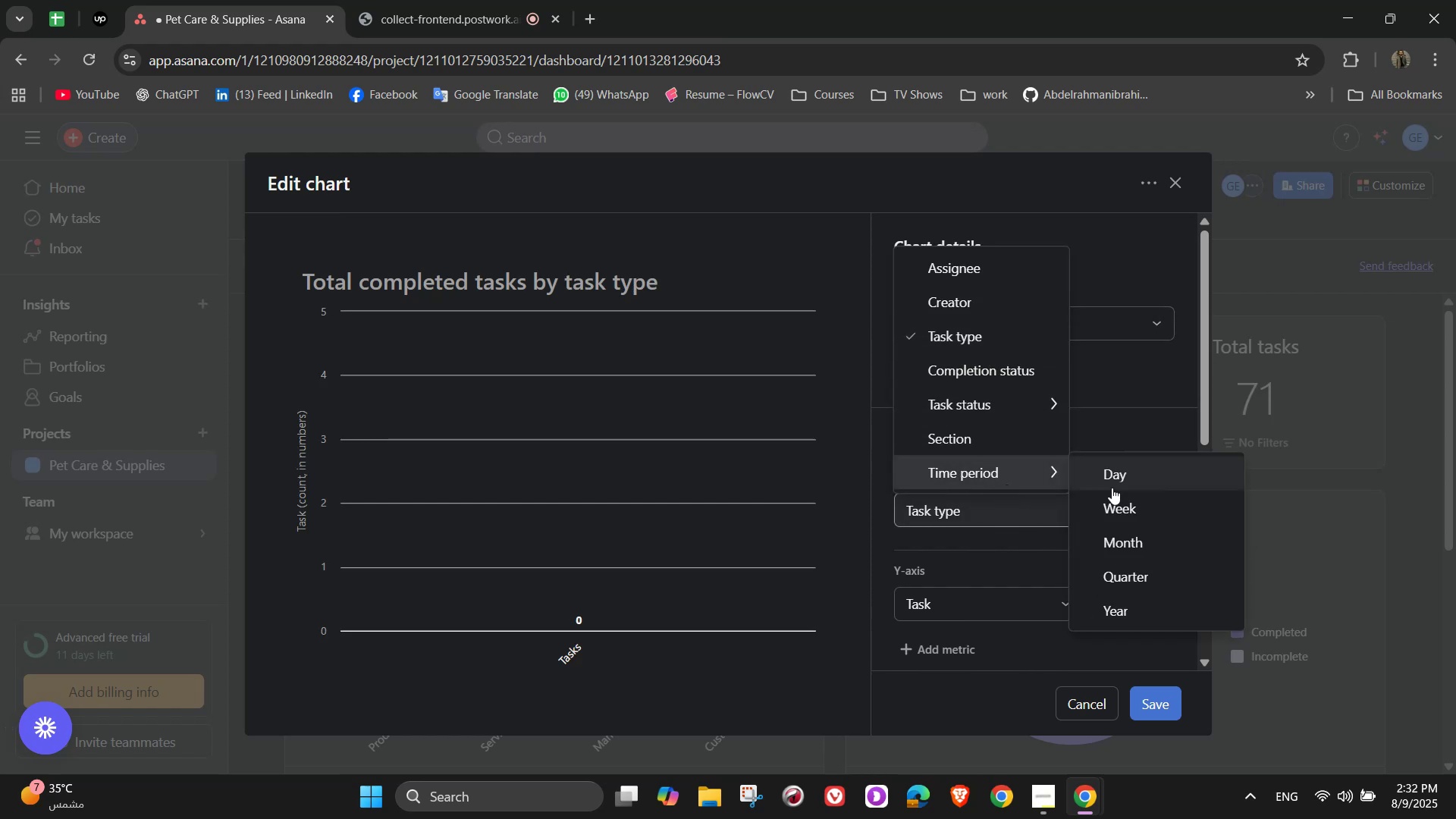 
left_click([1128, 547])
 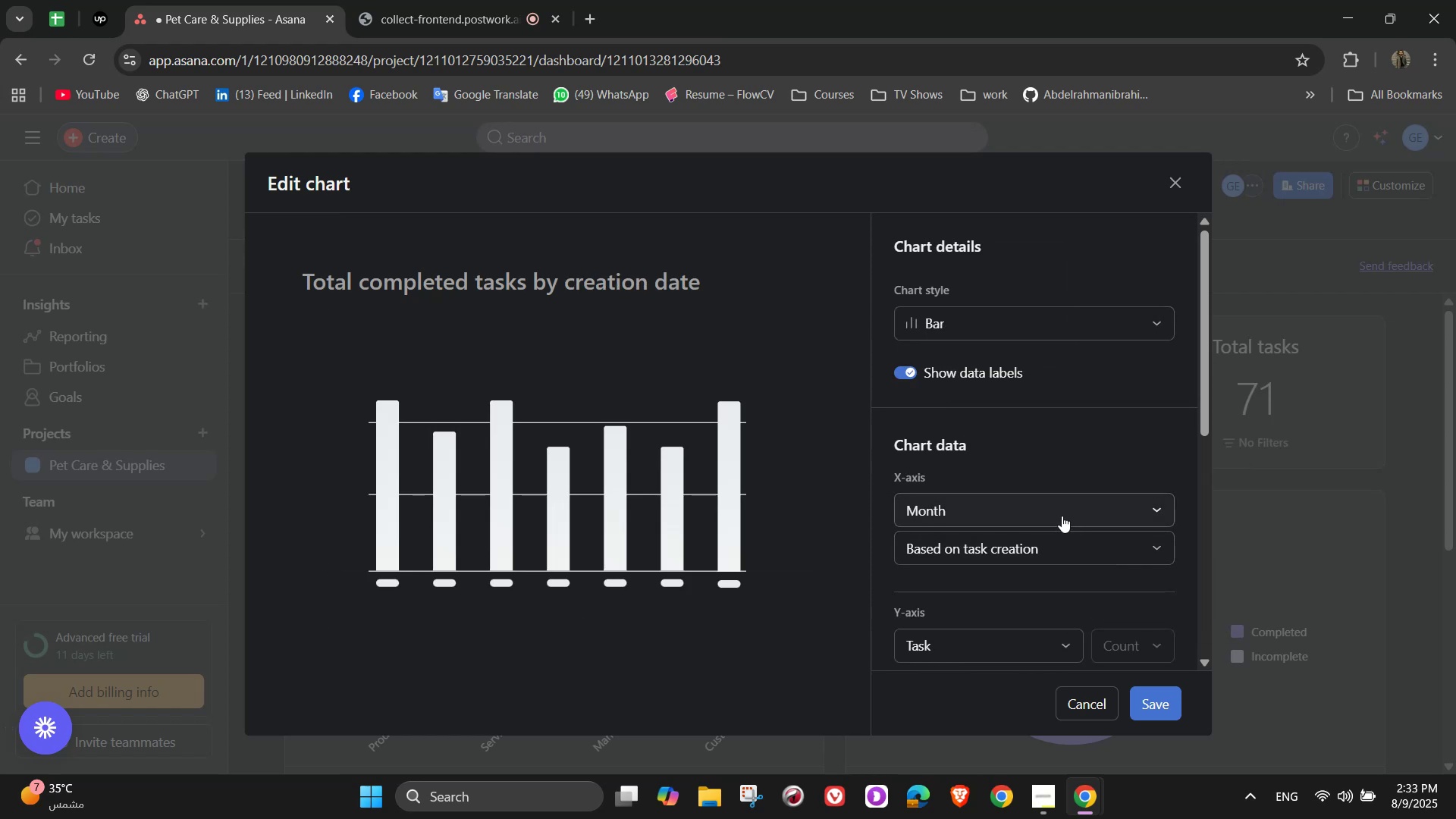 
left_click([1059, 539])
 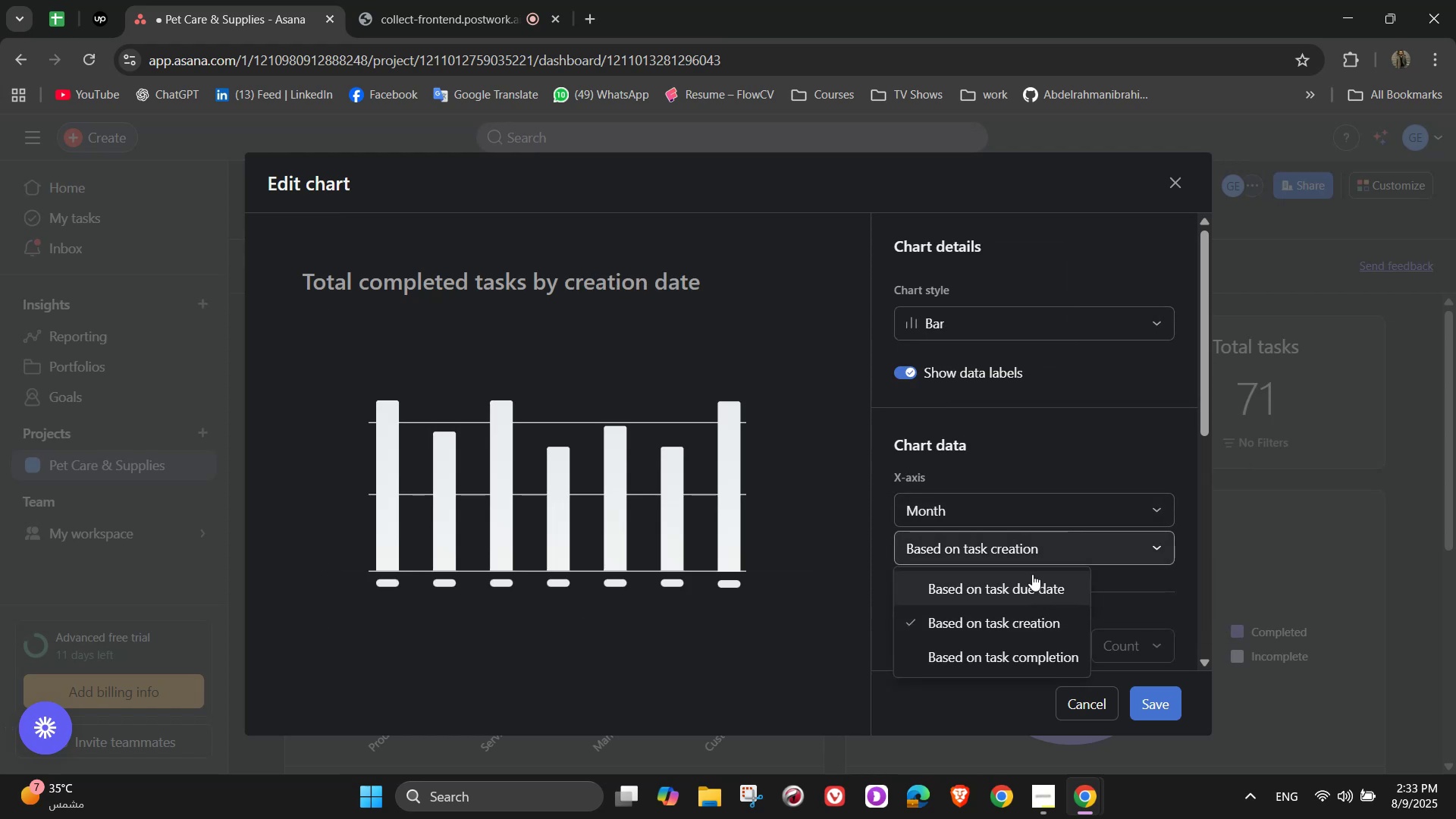 
left_click([1034, 513])
 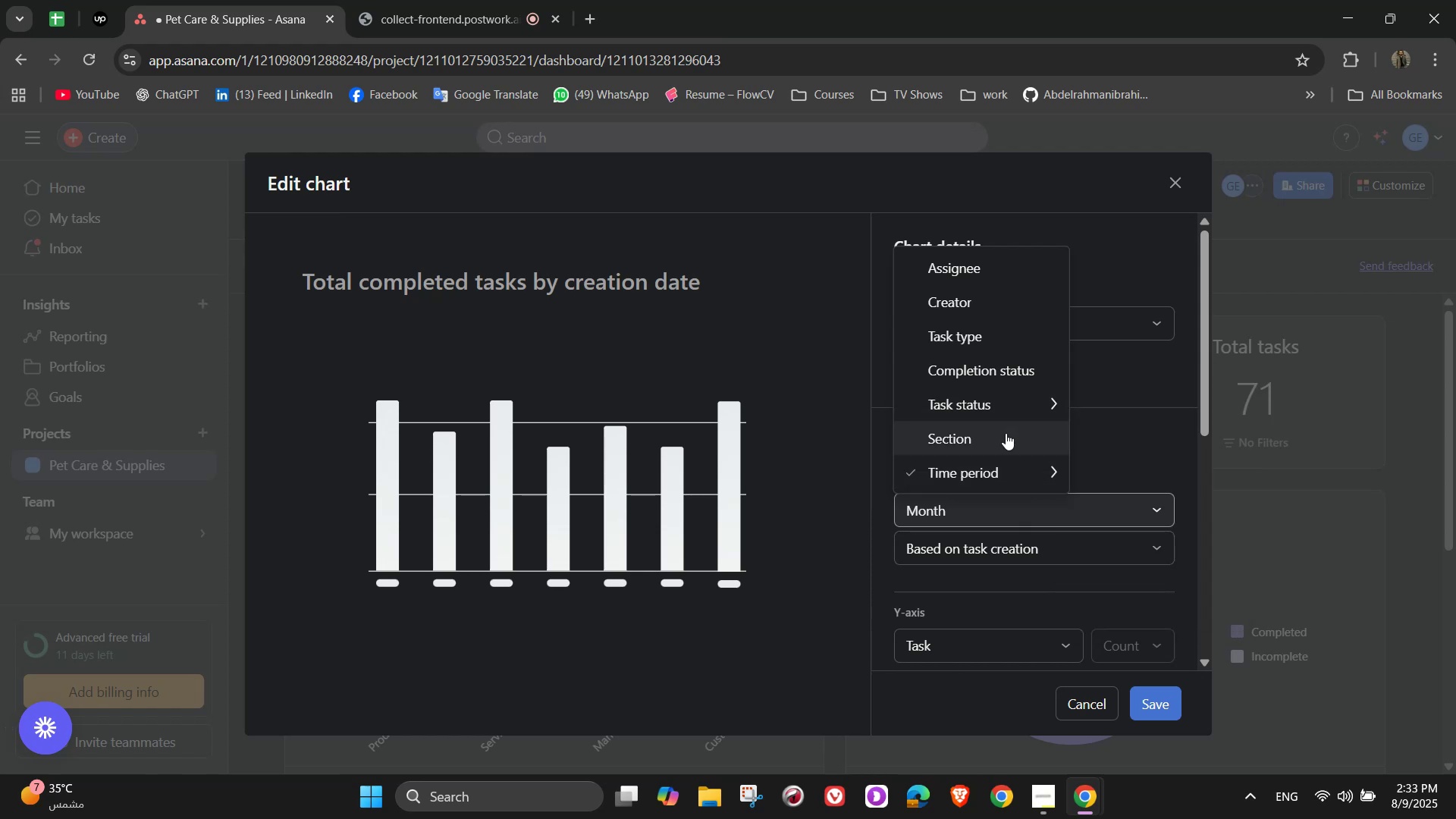 
left_click([1006, 435])
 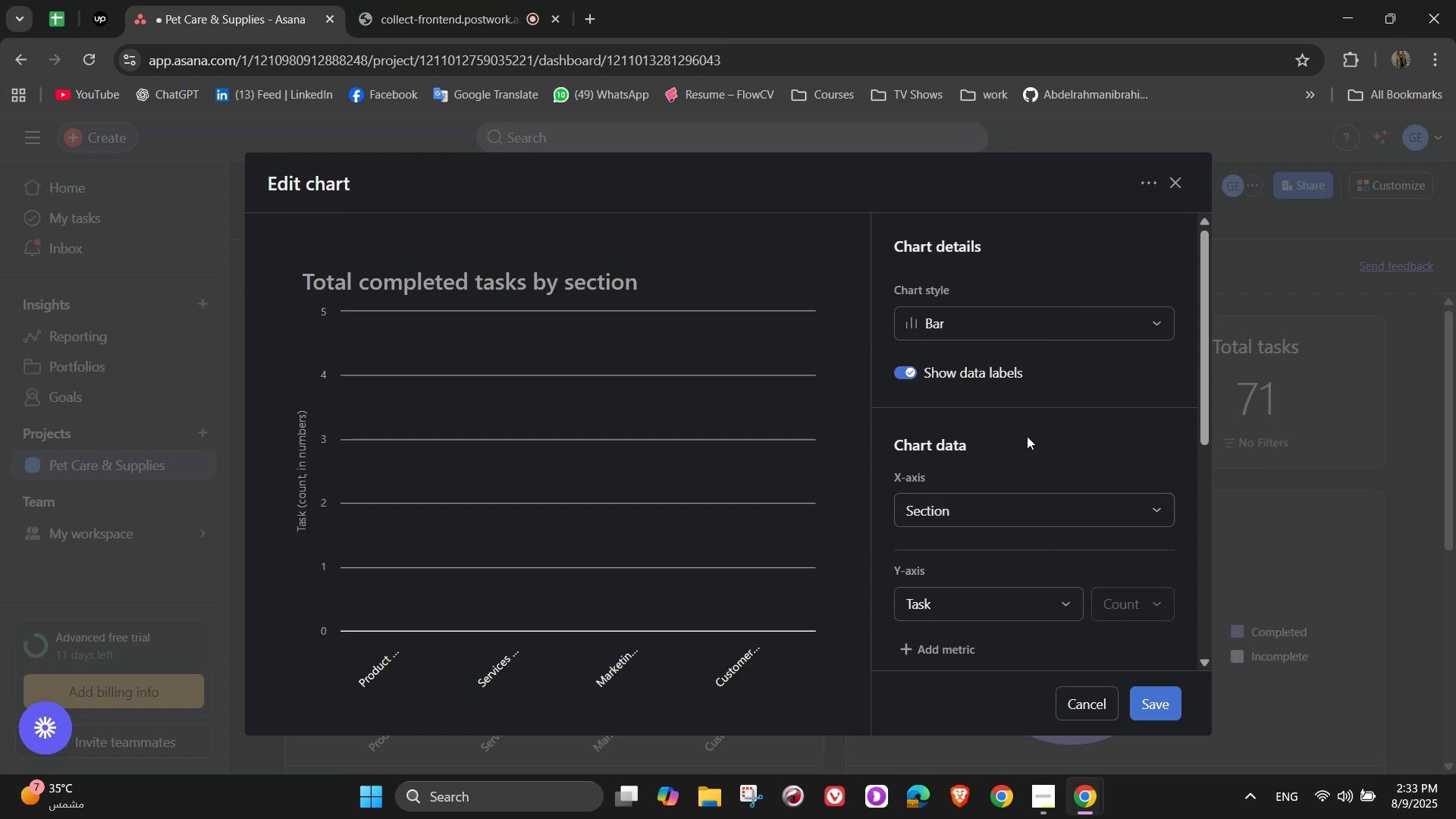 
scroll: coordinate [1003, 516], scroll_direction: down, amount: 4.0
 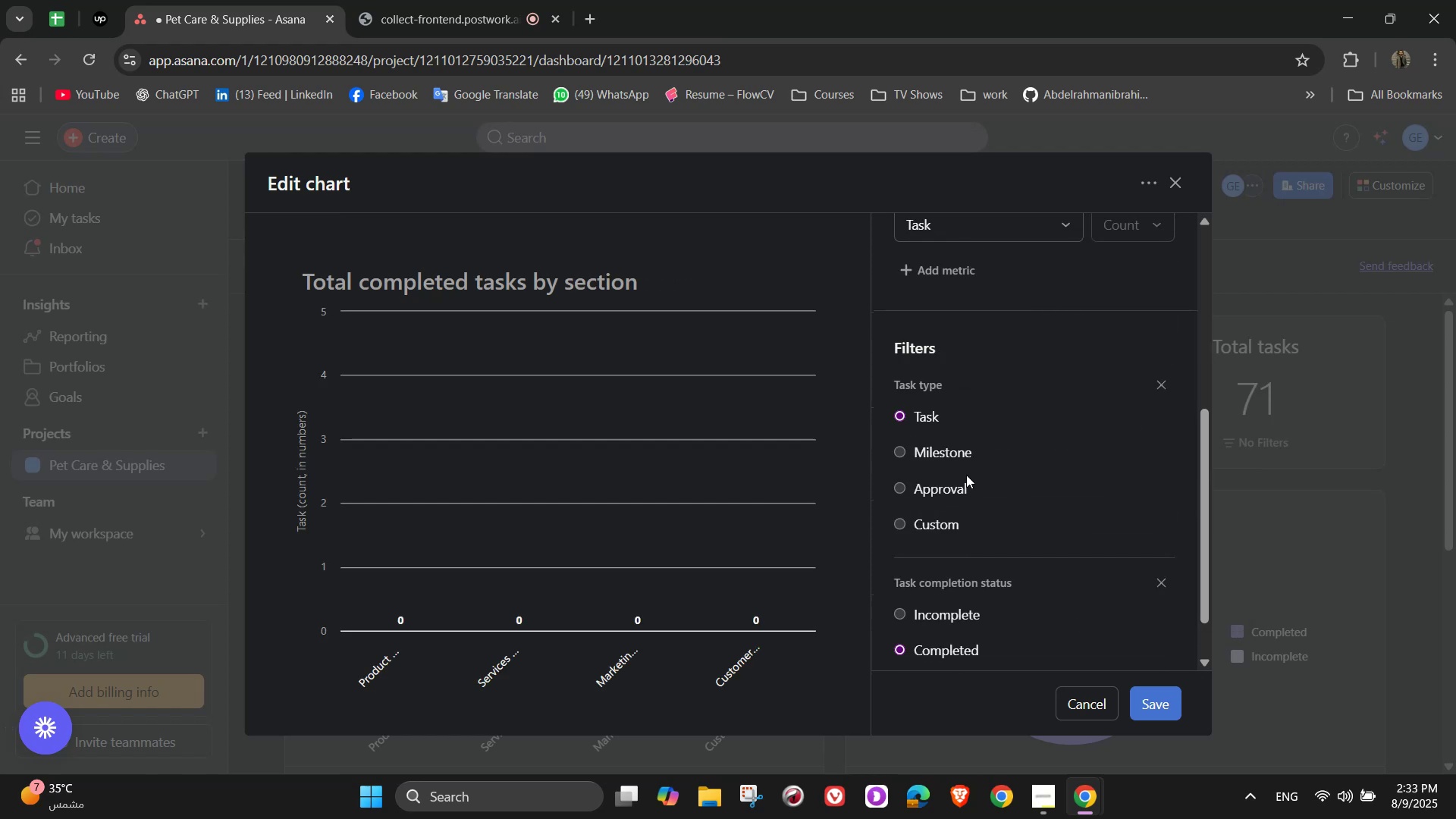 
left_click([933, 447])
 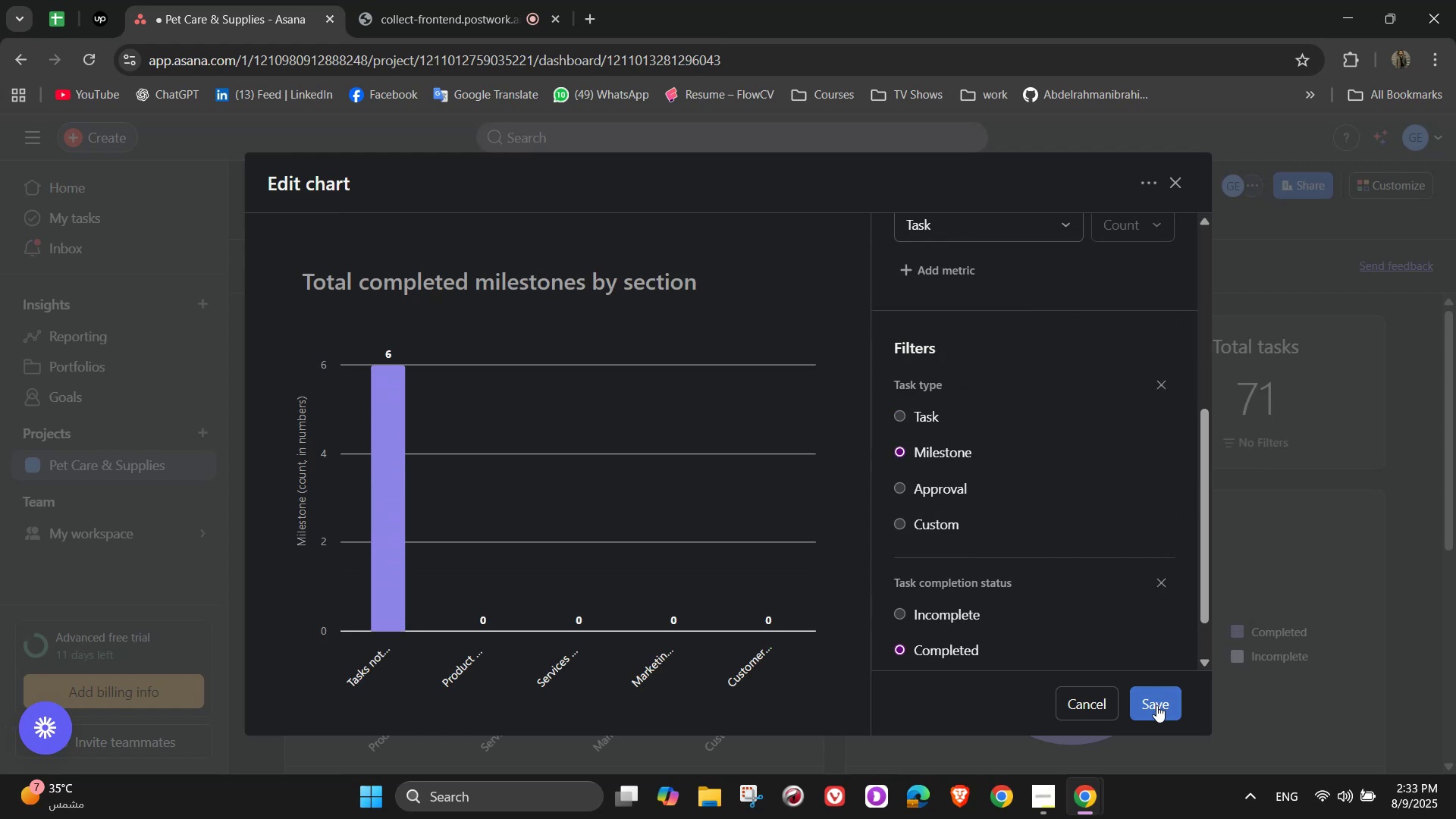 
left_click([949, 615])
 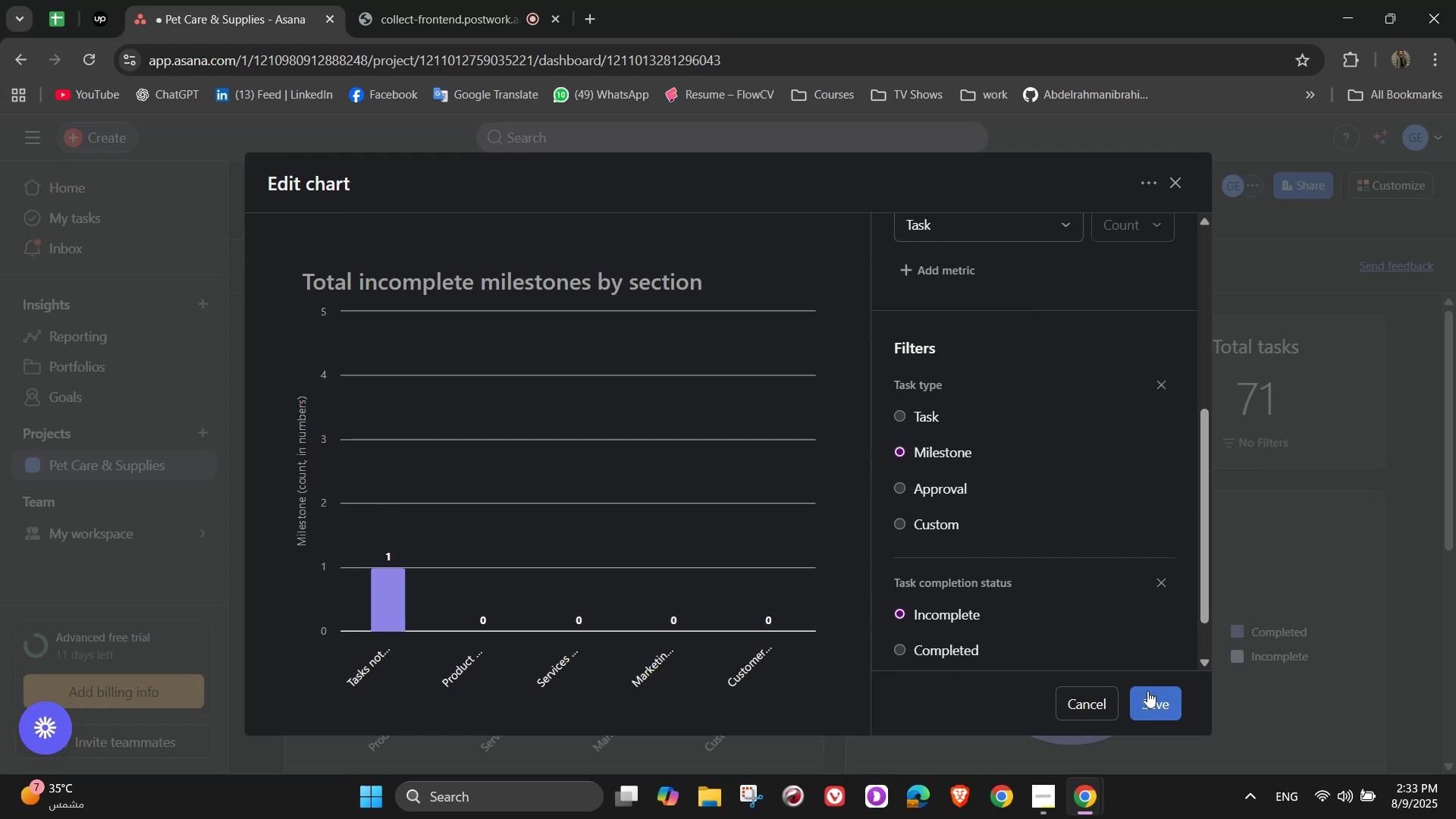 
left_click([1147, 691])
 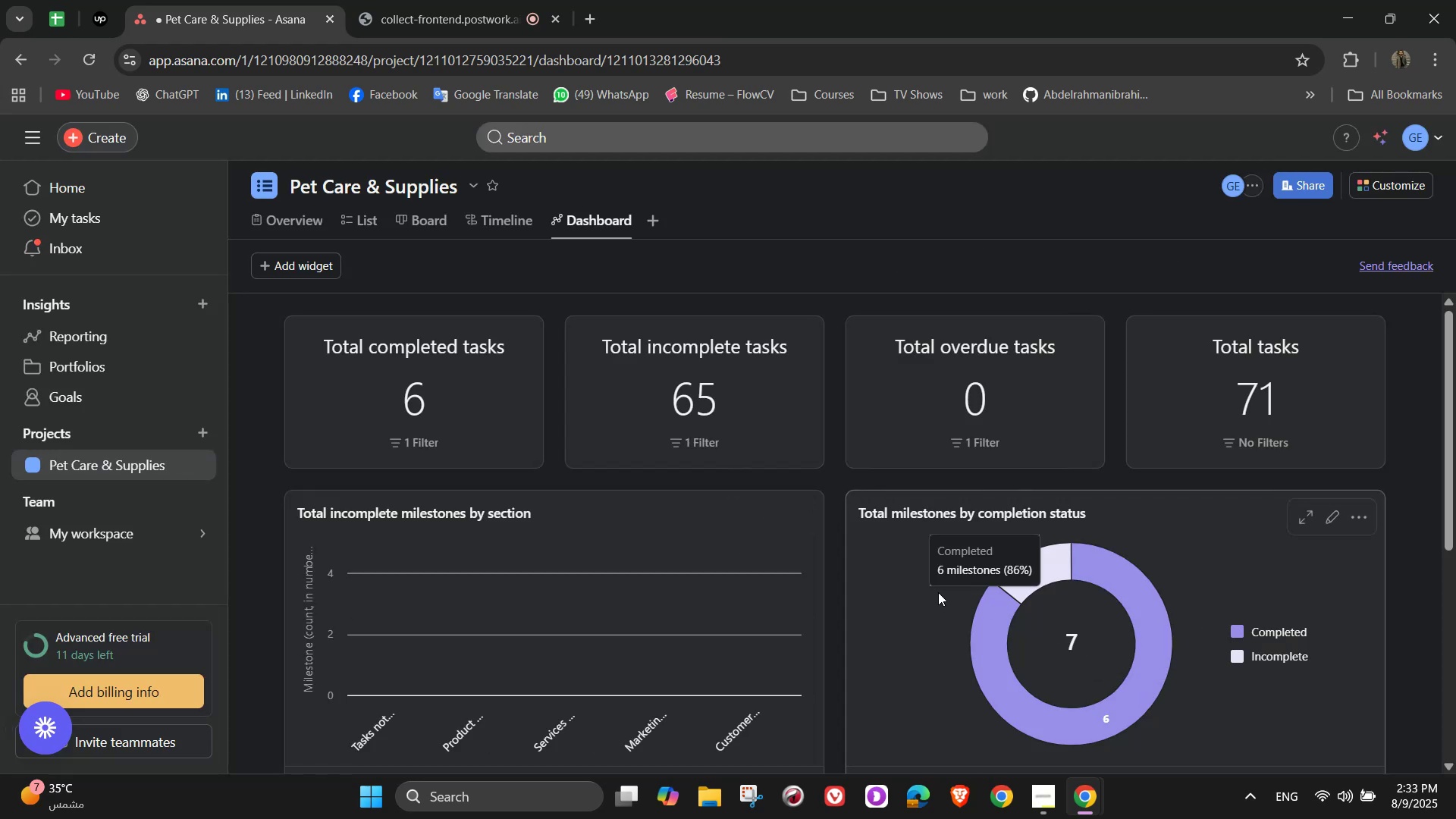 
scroll: coordinate [933, 606], scroll_direction: up, amount: 2.0
 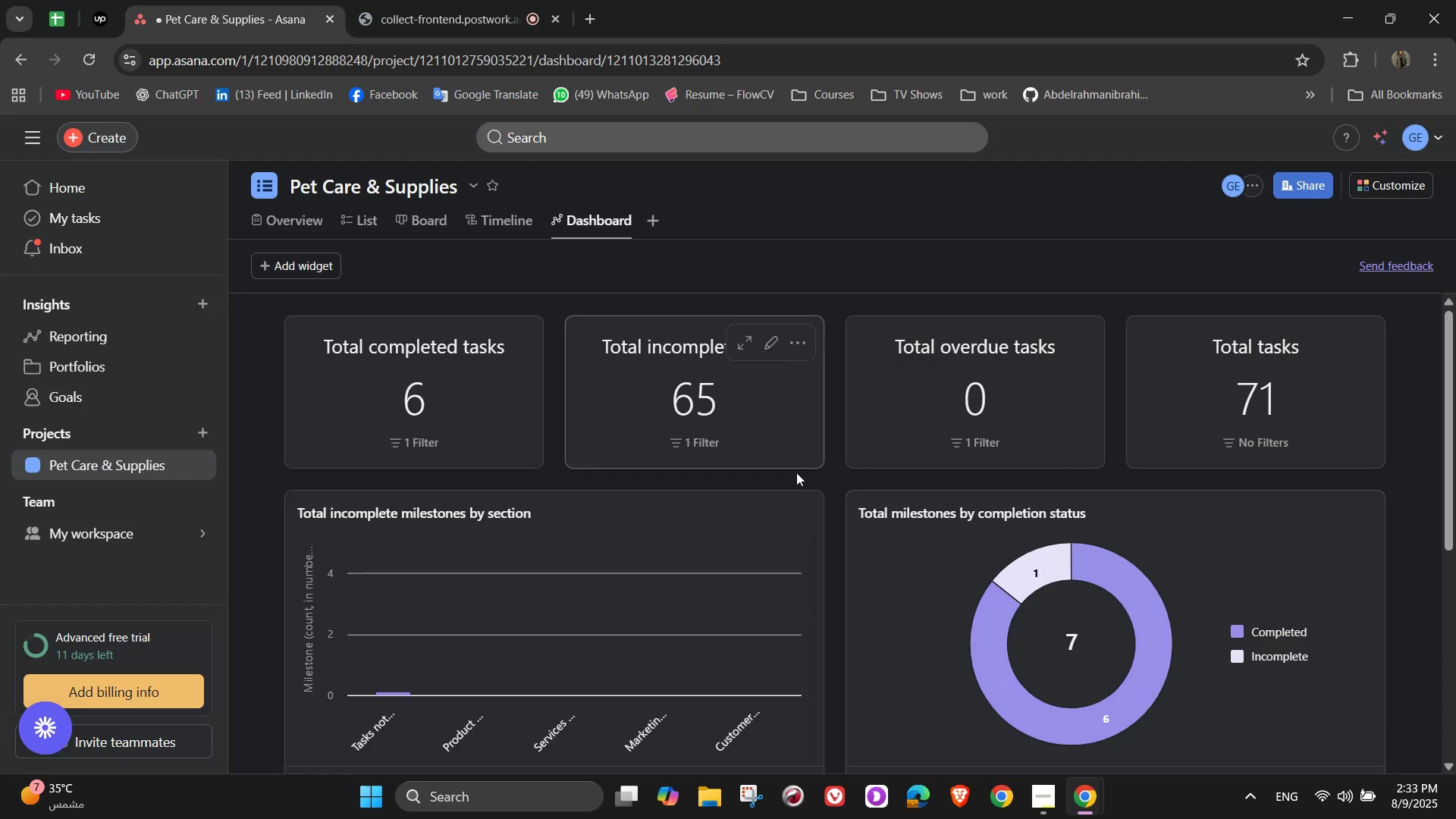 
scroll: coordinate [783, 467], scroll_direction: down, amount: 6.0
 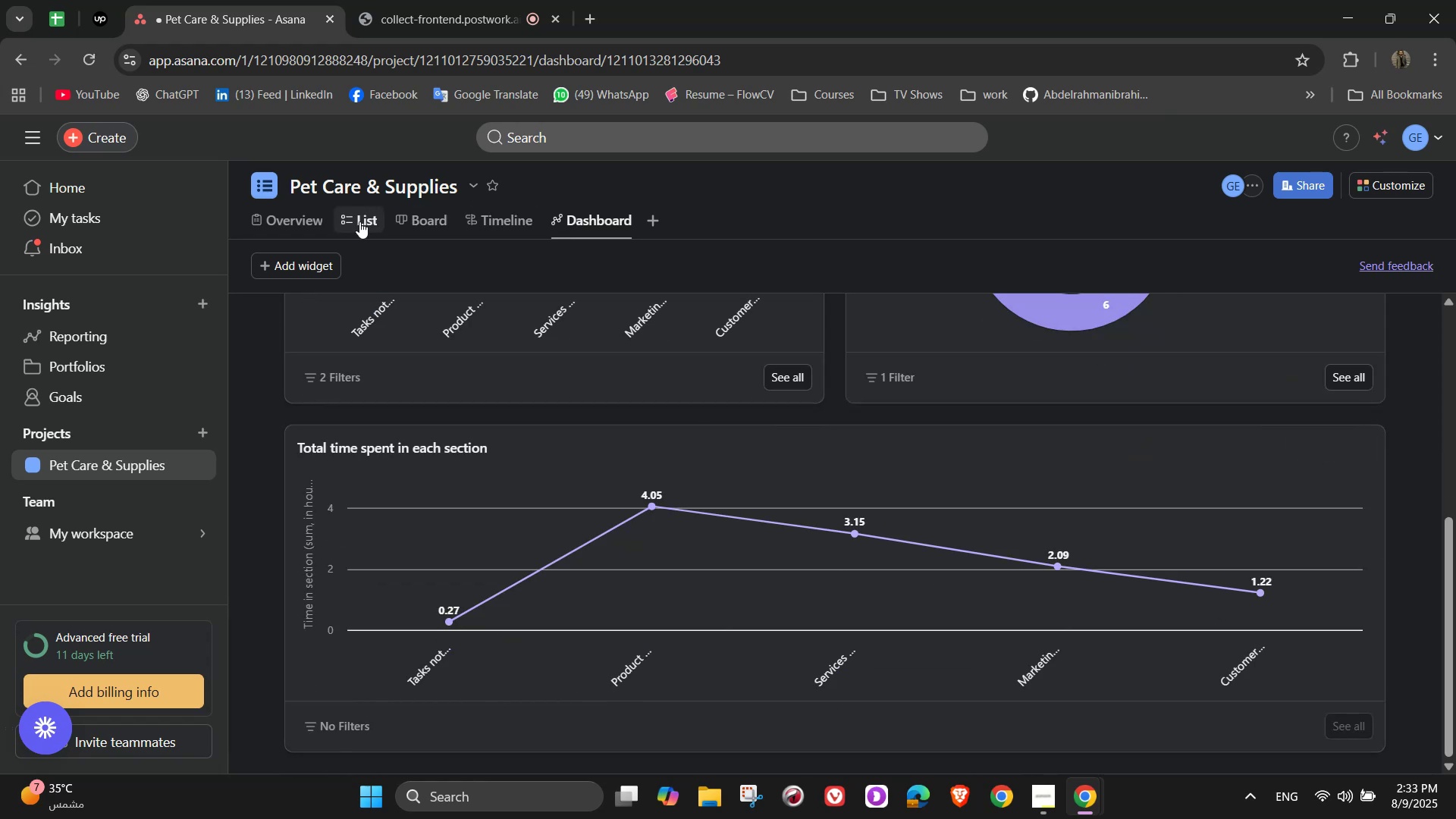 
left_click([307, 216])
 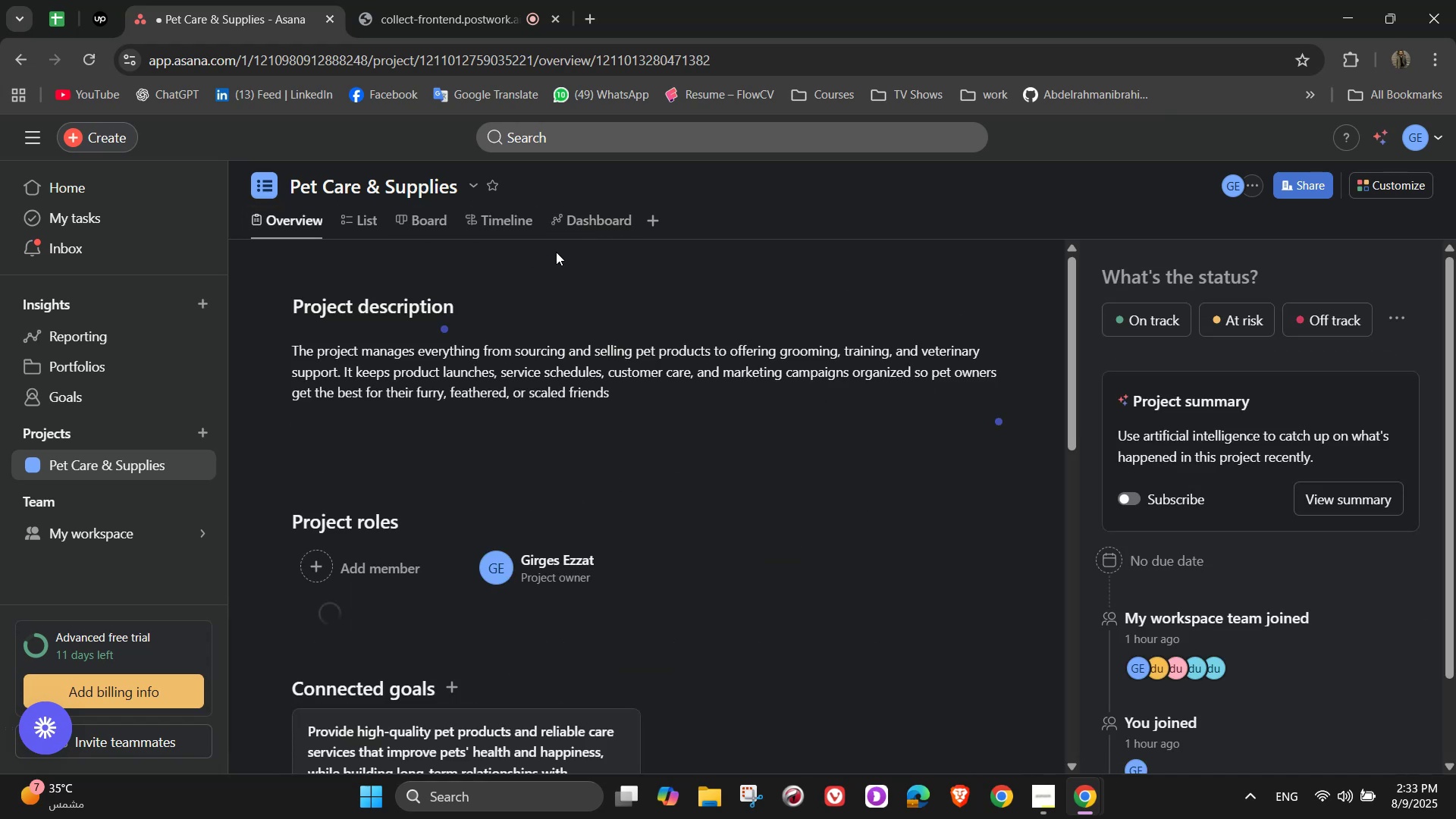 
scroll: coordinate [733, 535], scroll_direction: down, amount: 11.0
 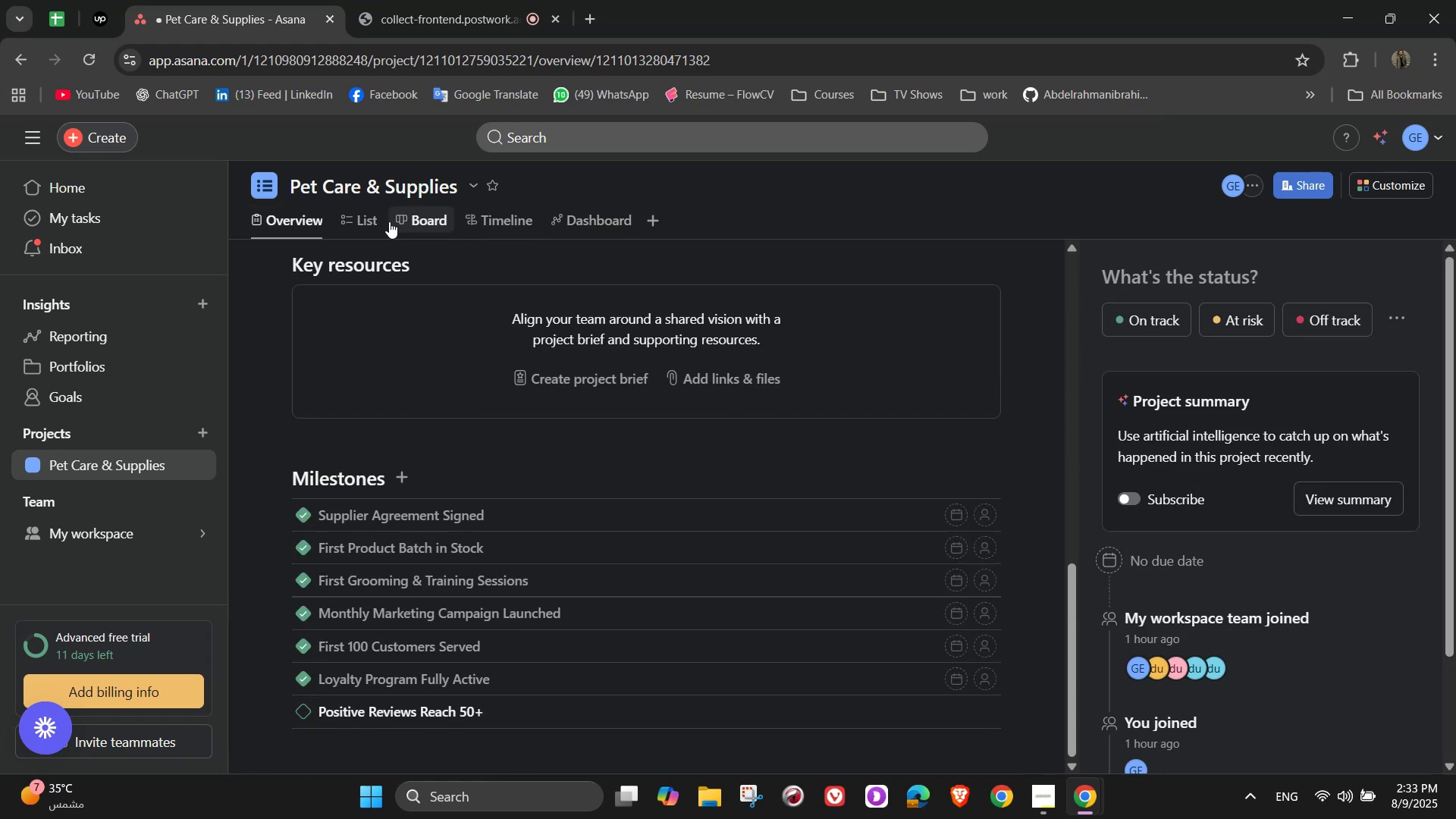 
left_click([376, 221])
 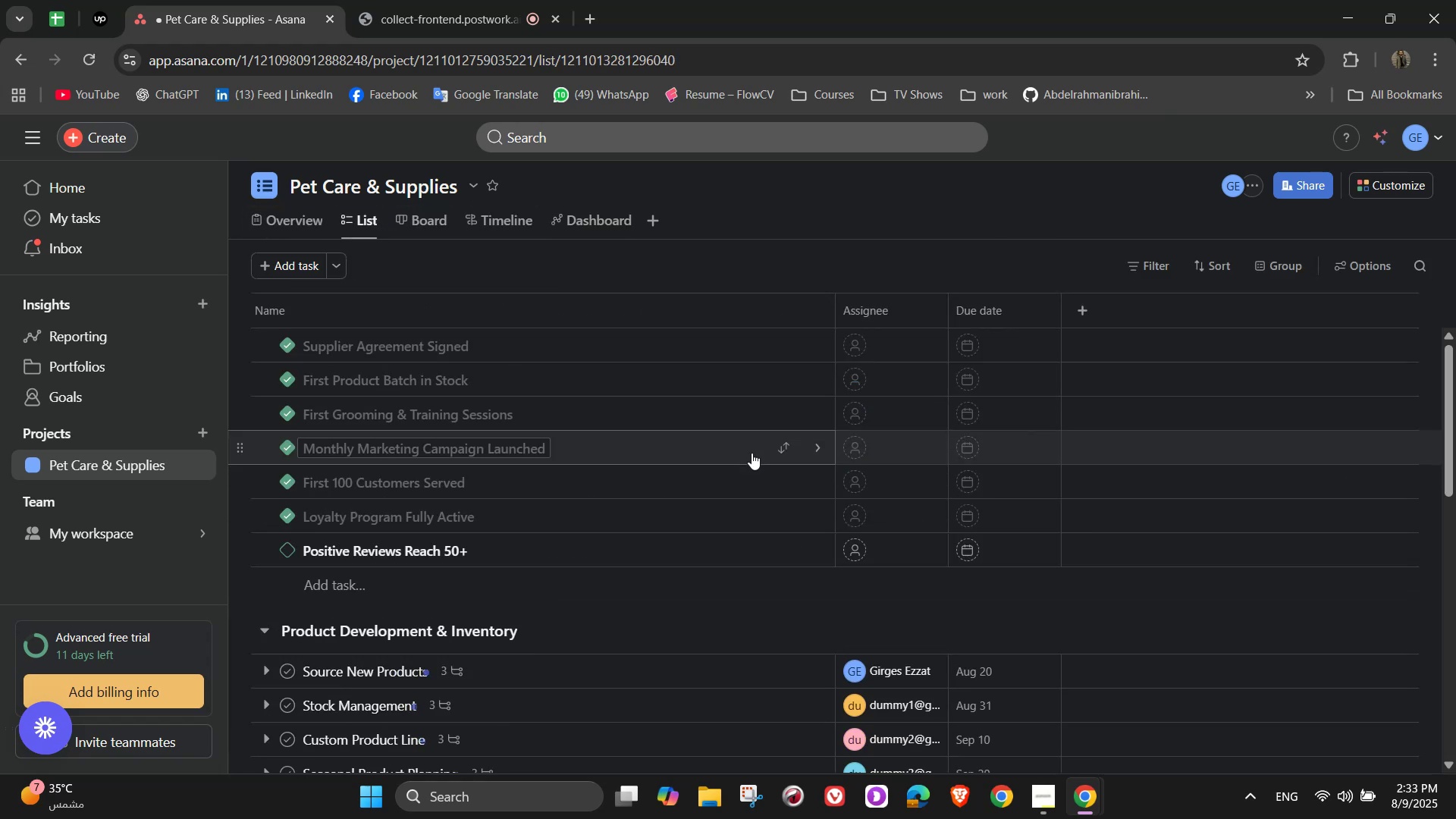 
scroll: coordinate [751, 468], scroll_direction: down, amount: 4.0
 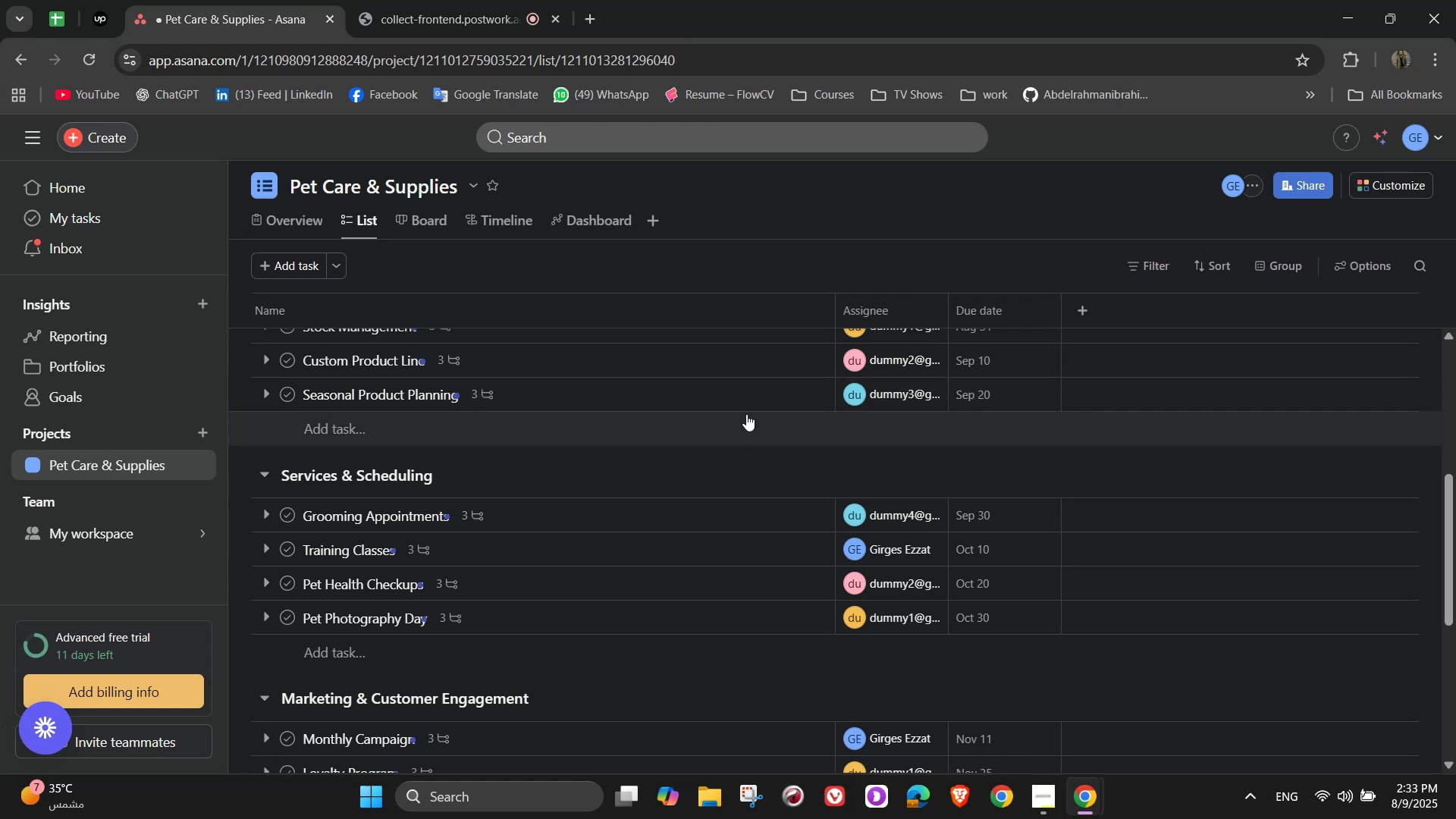 
wait(6.1)
 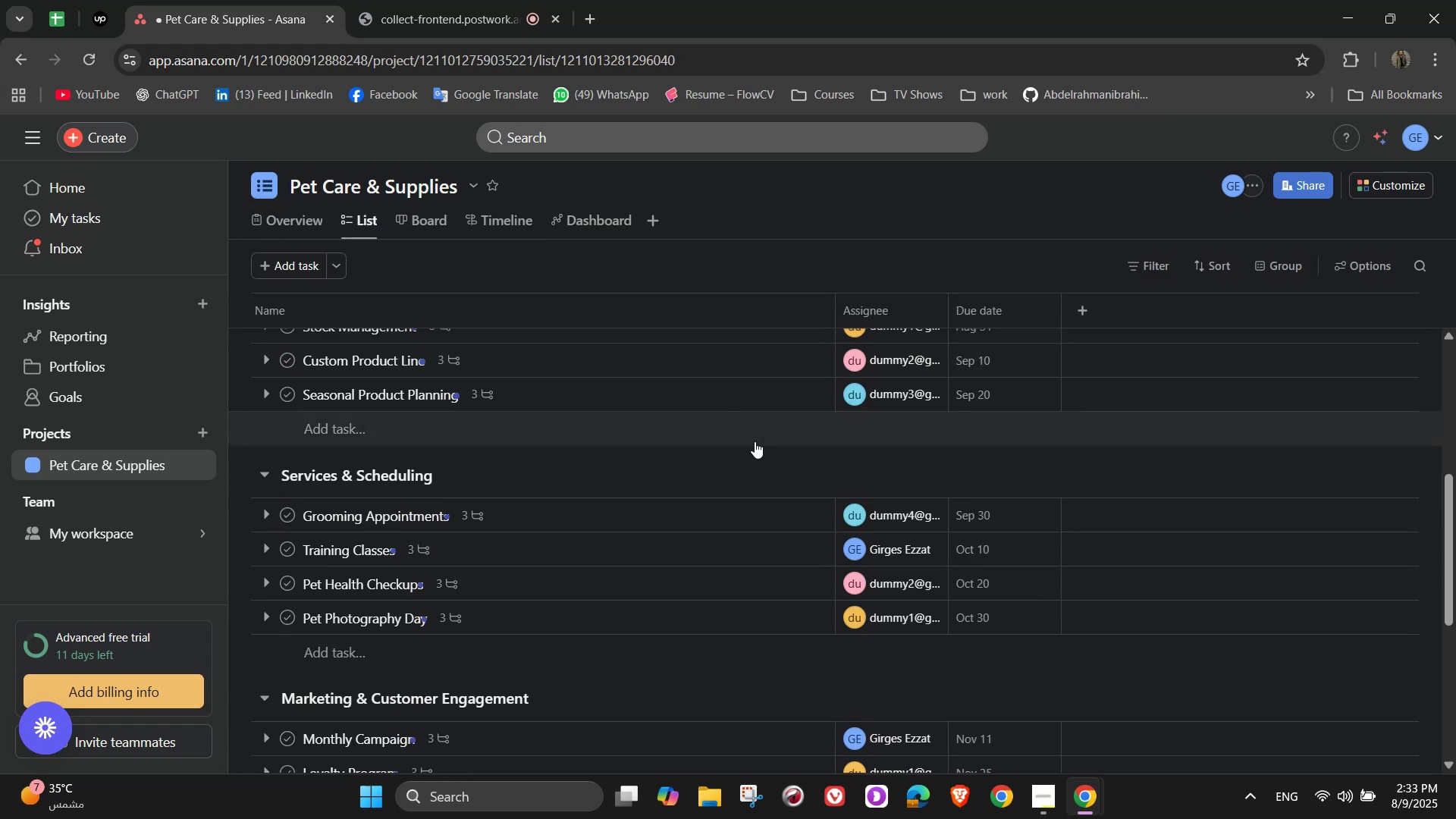 
scroll: coordinate [743, 412], scroll_direction: up, amount: 4.0
 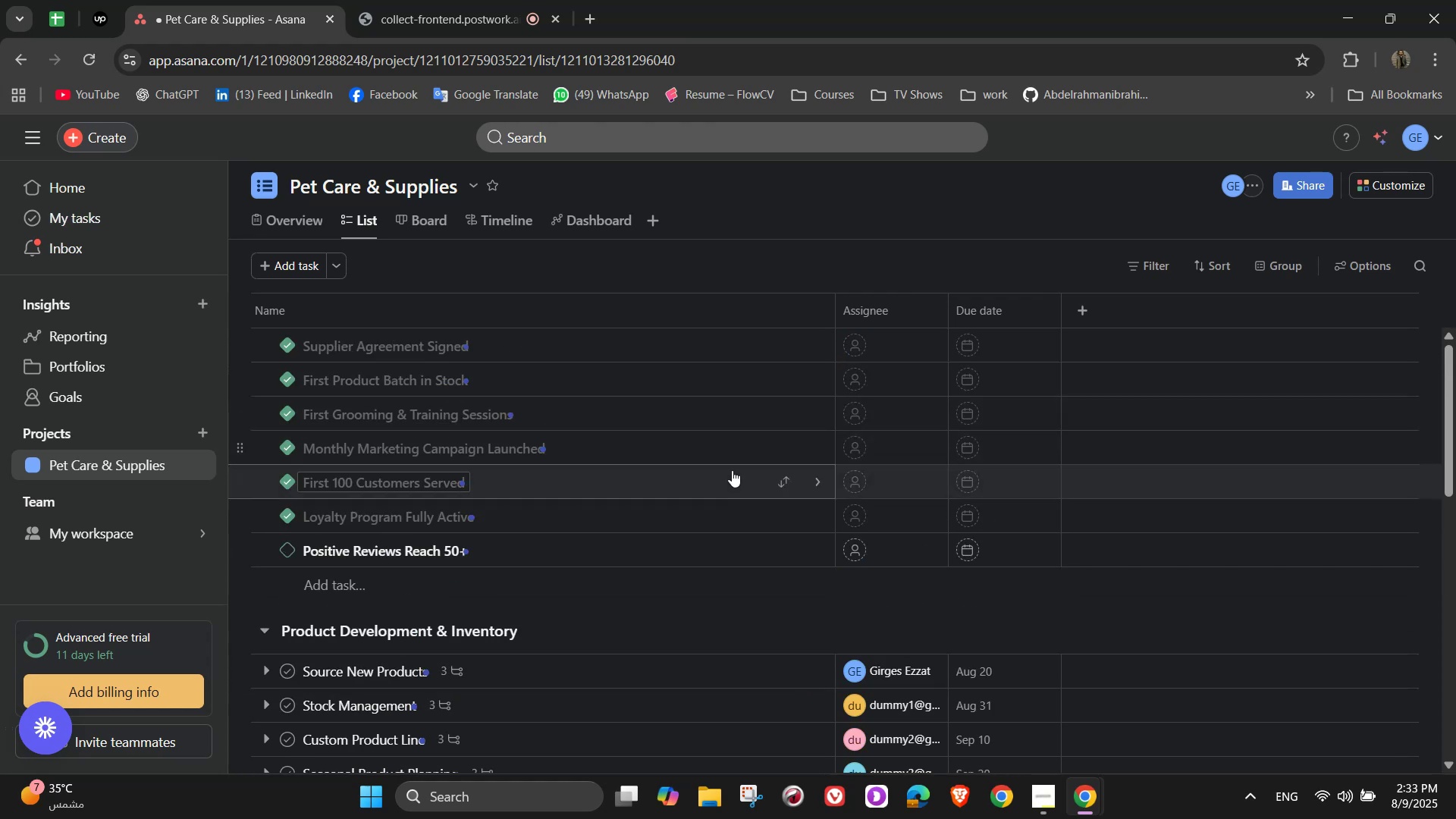 